 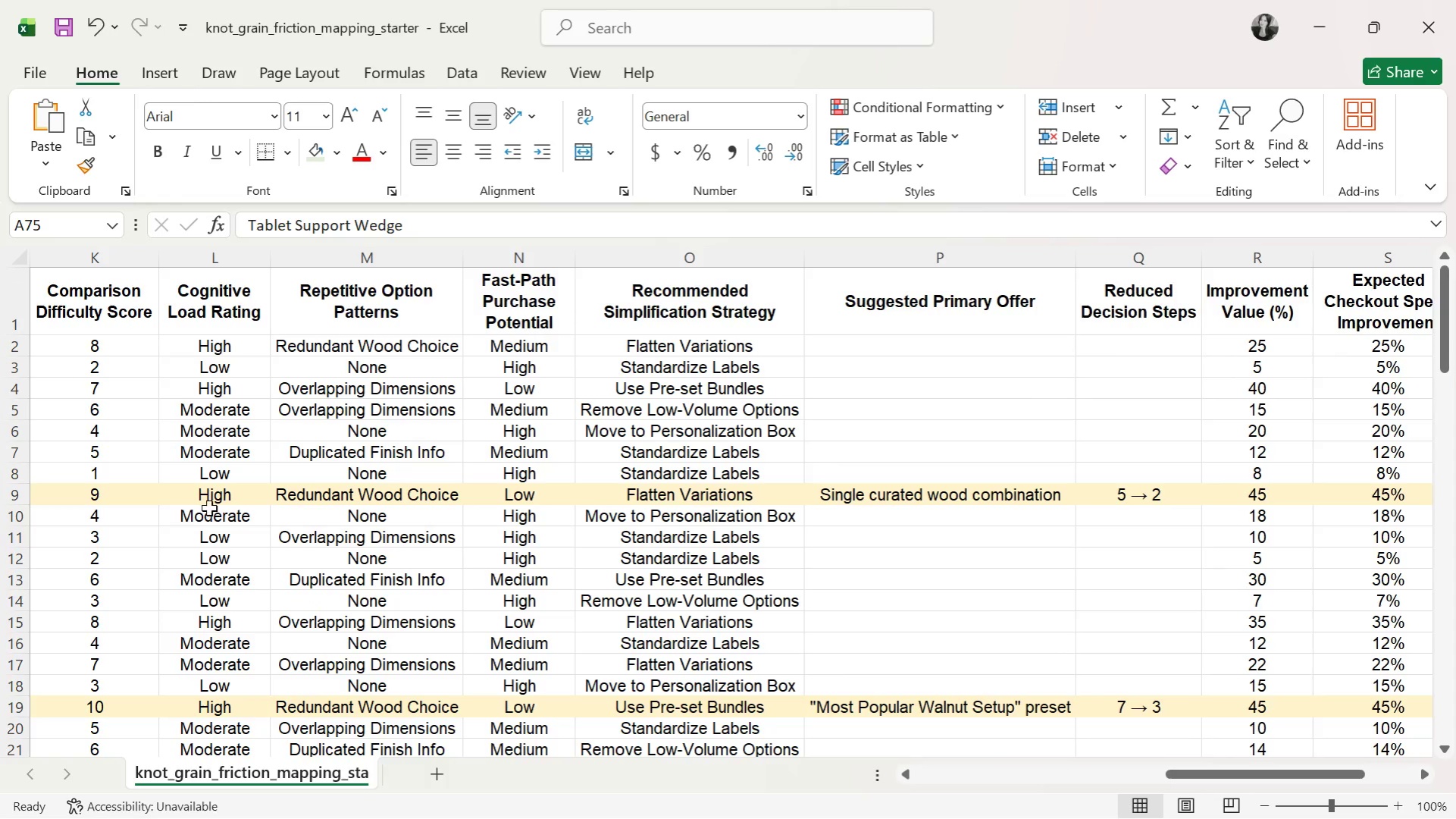 
scroll: coordinate [161, 441], scroll_direction: up, amount: 5.0
 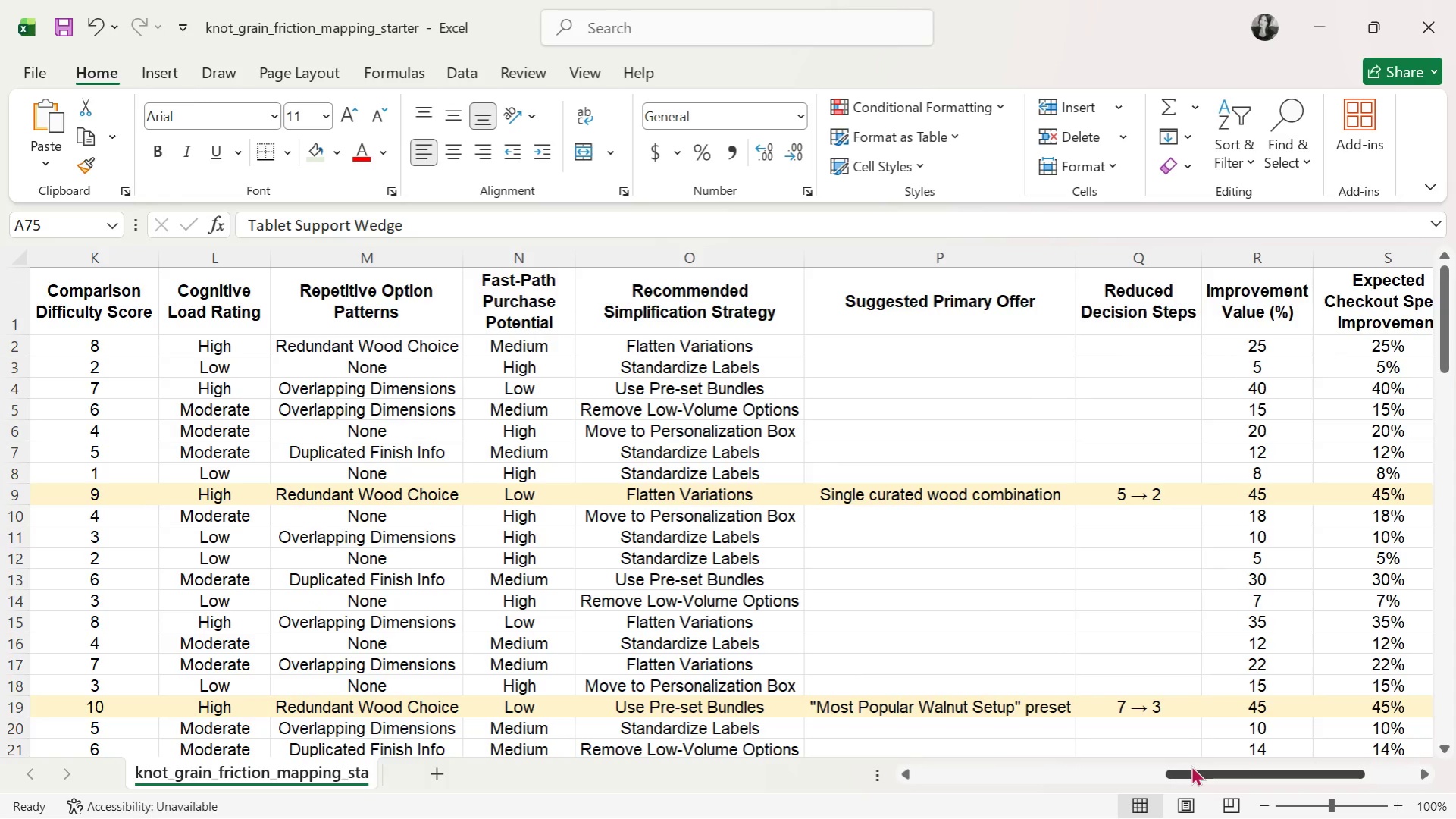 
left_click_drag(start_coordinate=[1192, 768], to_coordinate=[655, 773])
 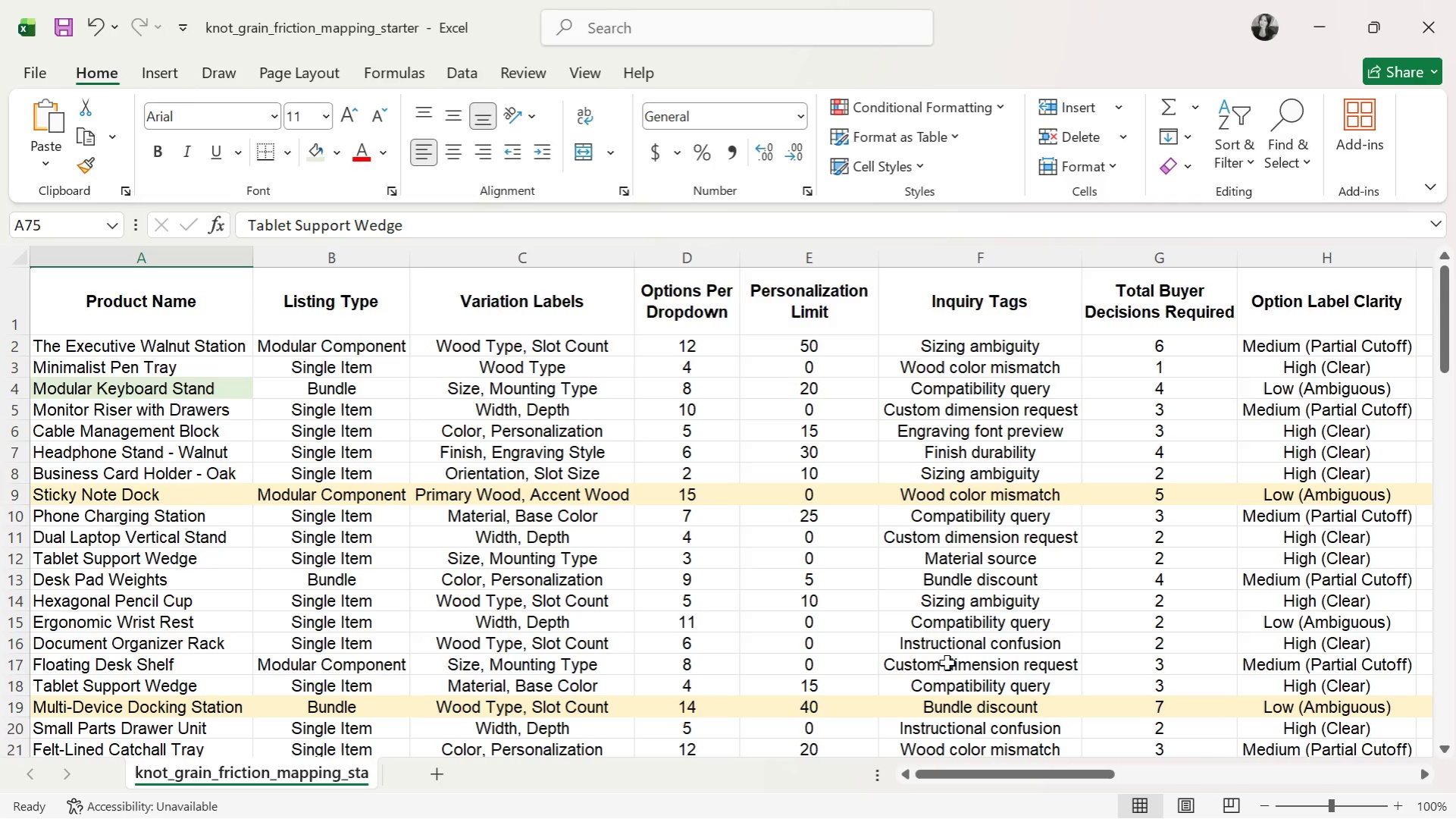 
wait(42.44)
 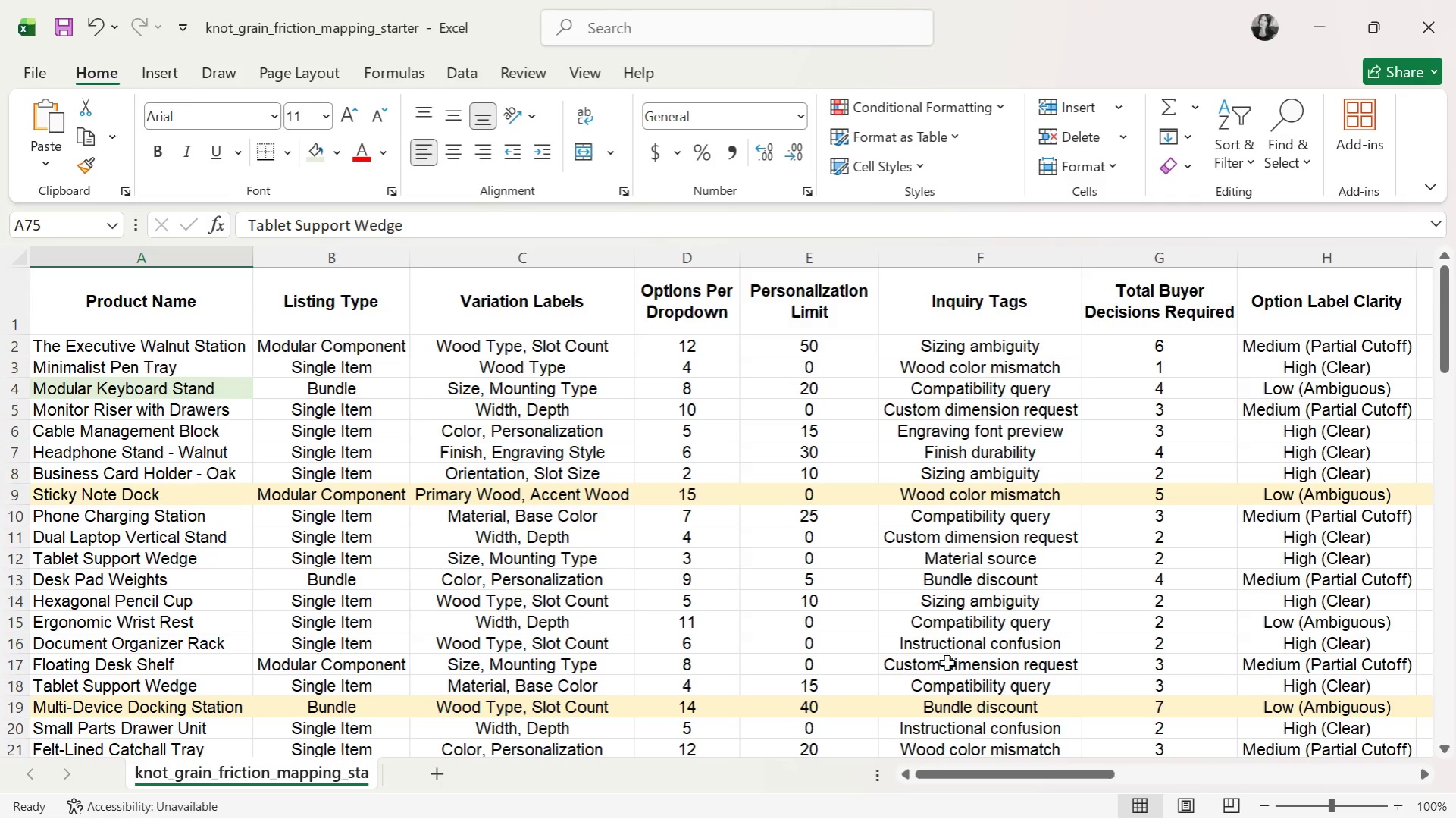 
left_click([180, 390])
 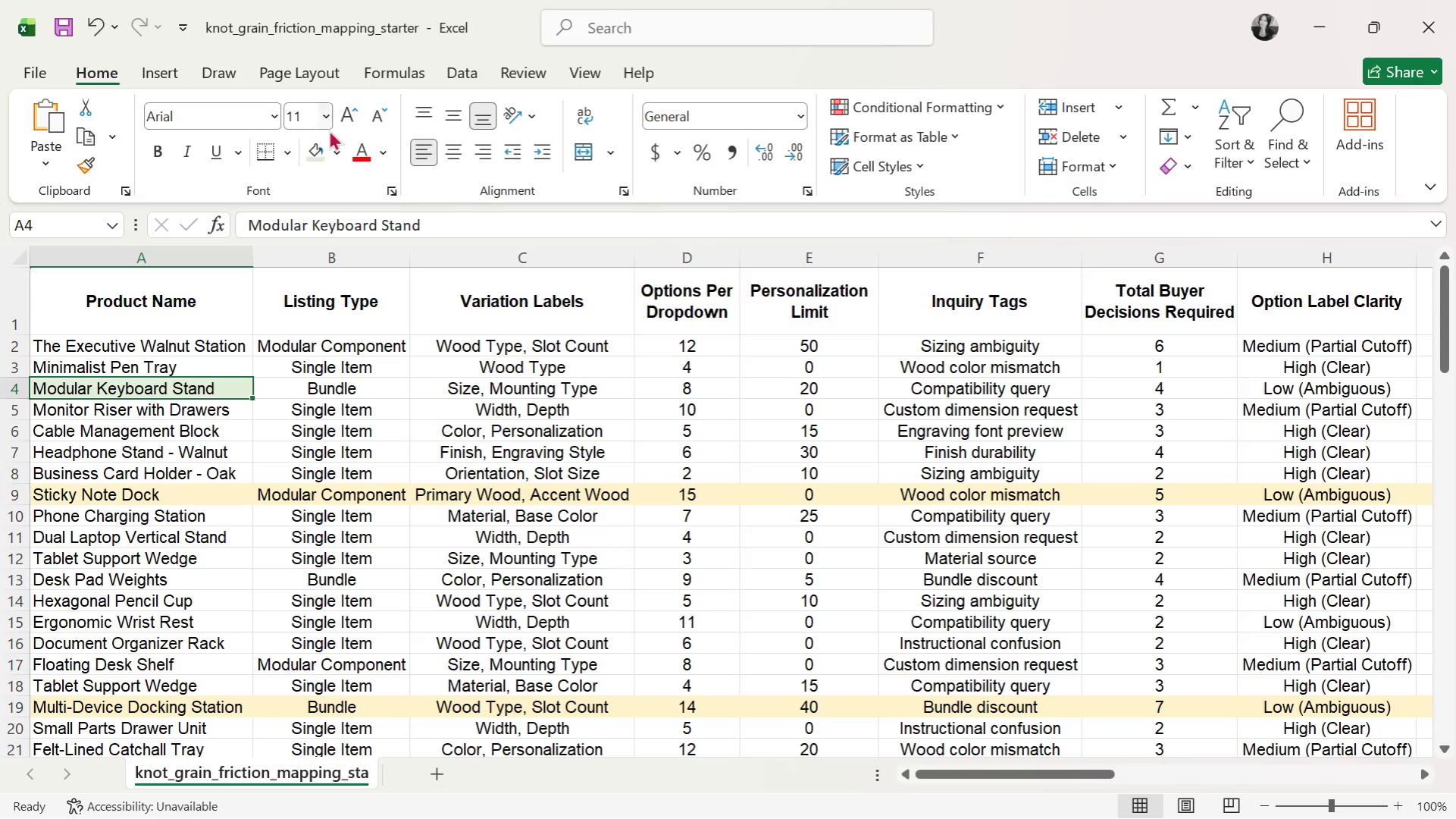 
left_click([337, 144])
 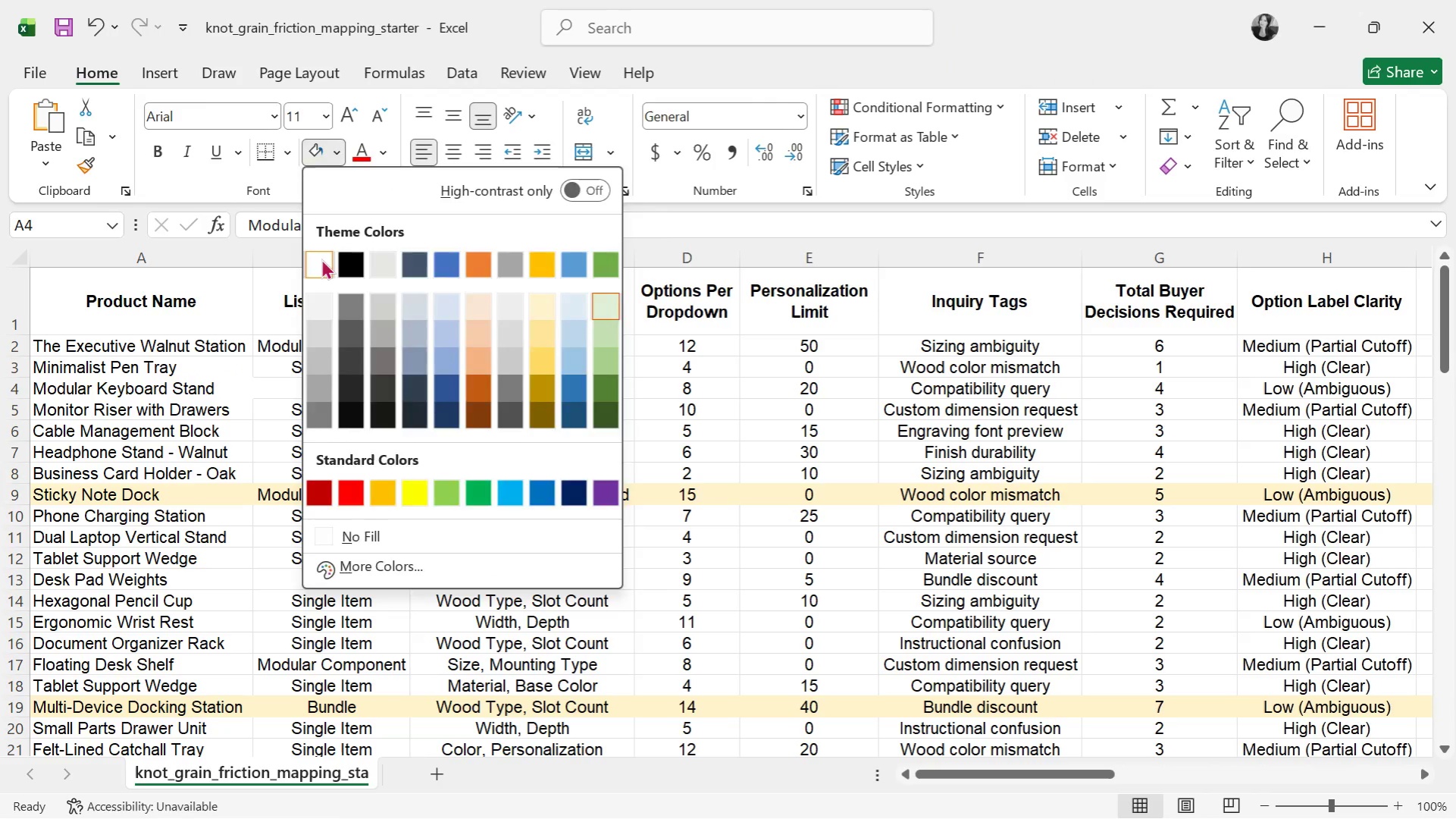 
double_click([265, 446])
 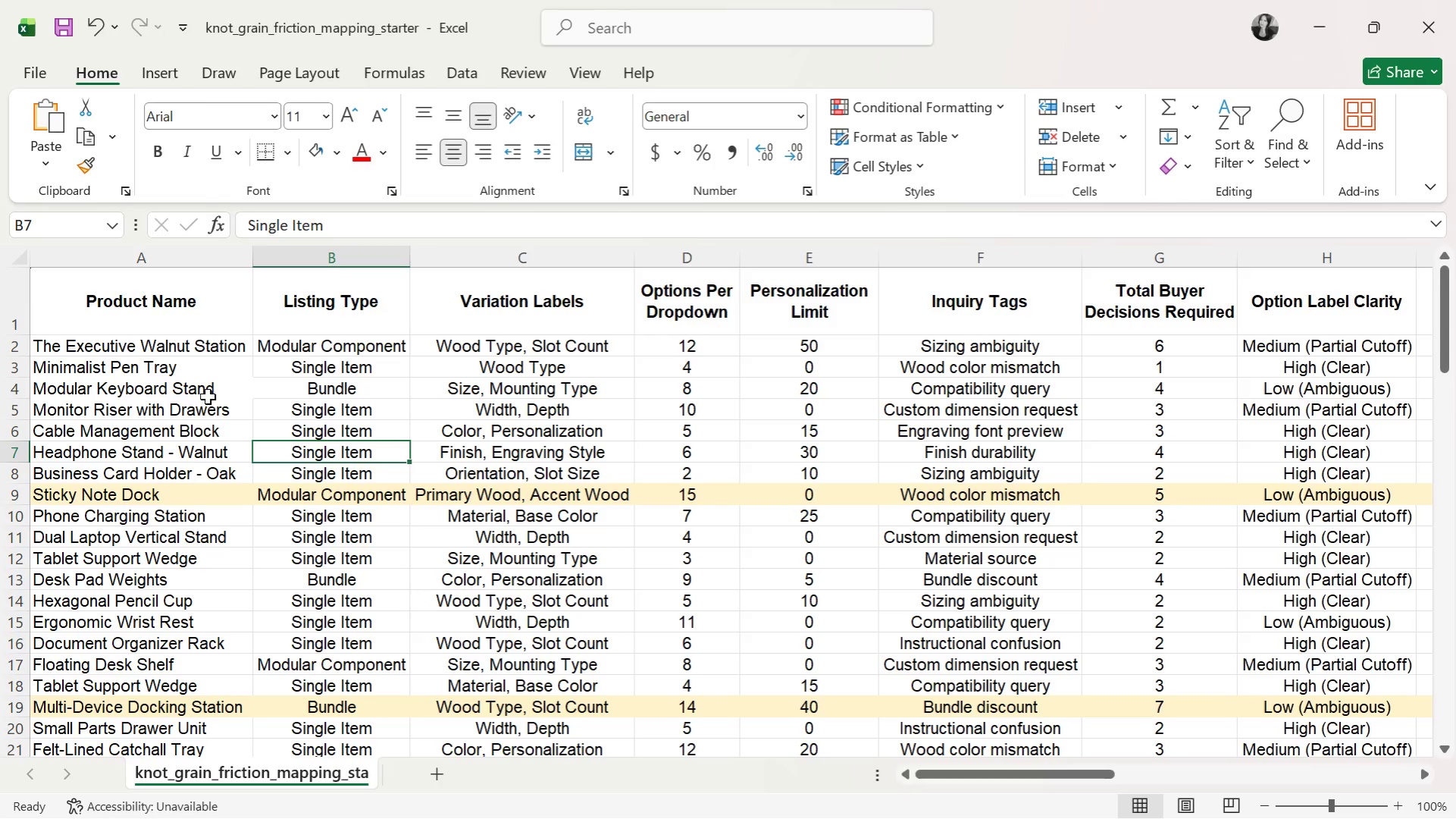 
left_click([207, 389])
 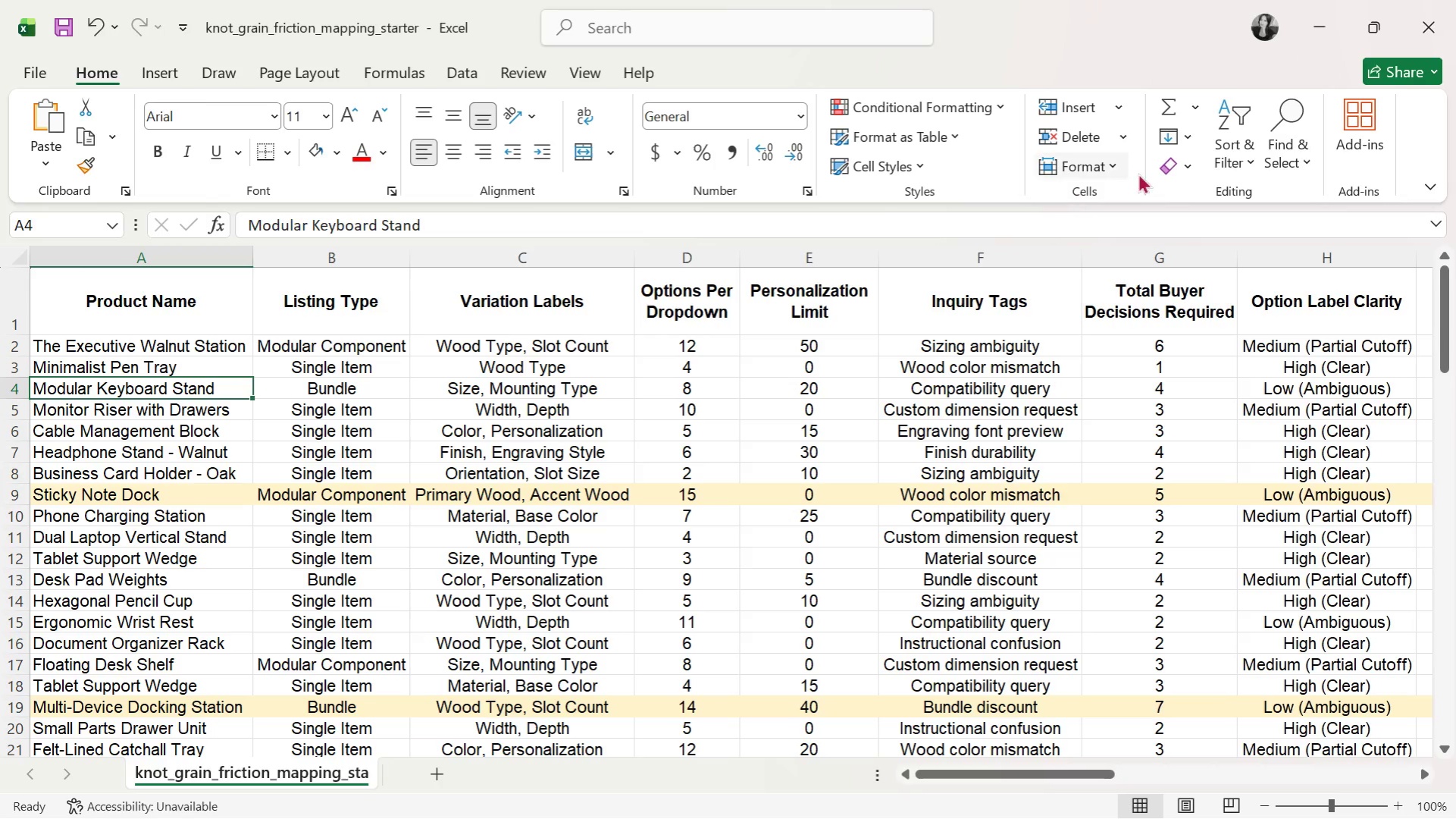 
left_click([1282, 116])
 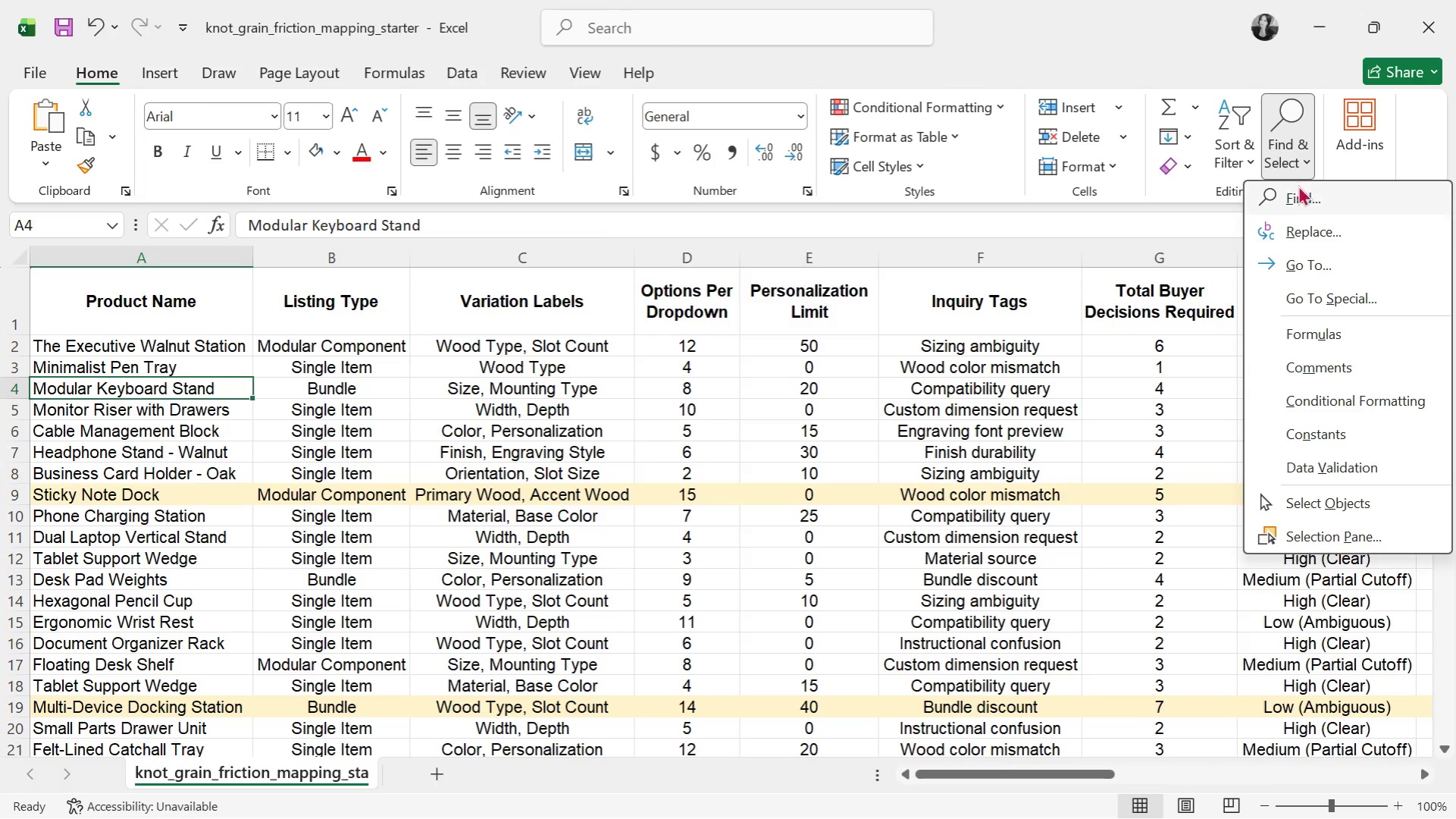 
left_click([1298, 185])
 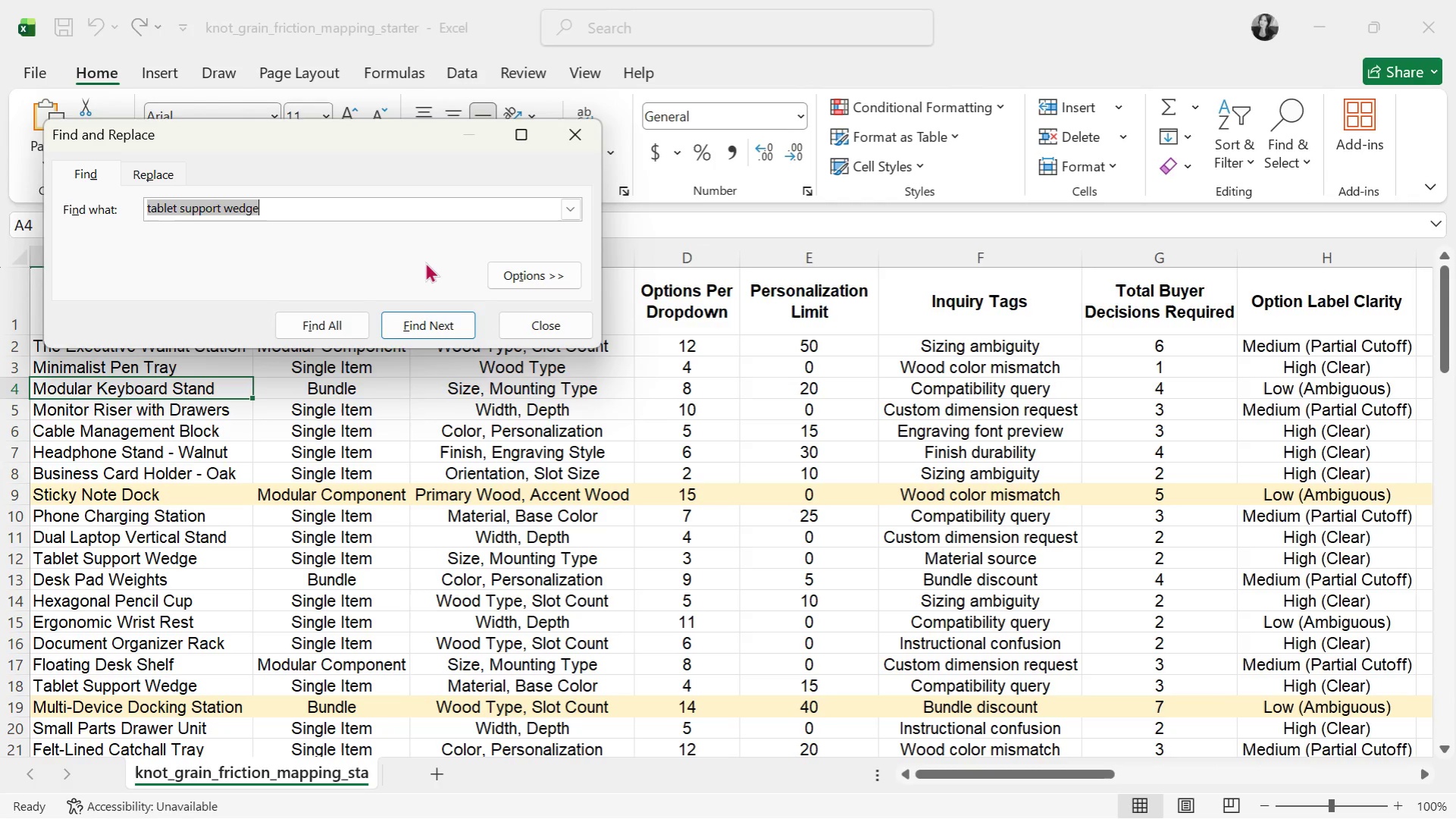 
type(,o)
key(Backspace)
key(Backspace)
type(modular key)
 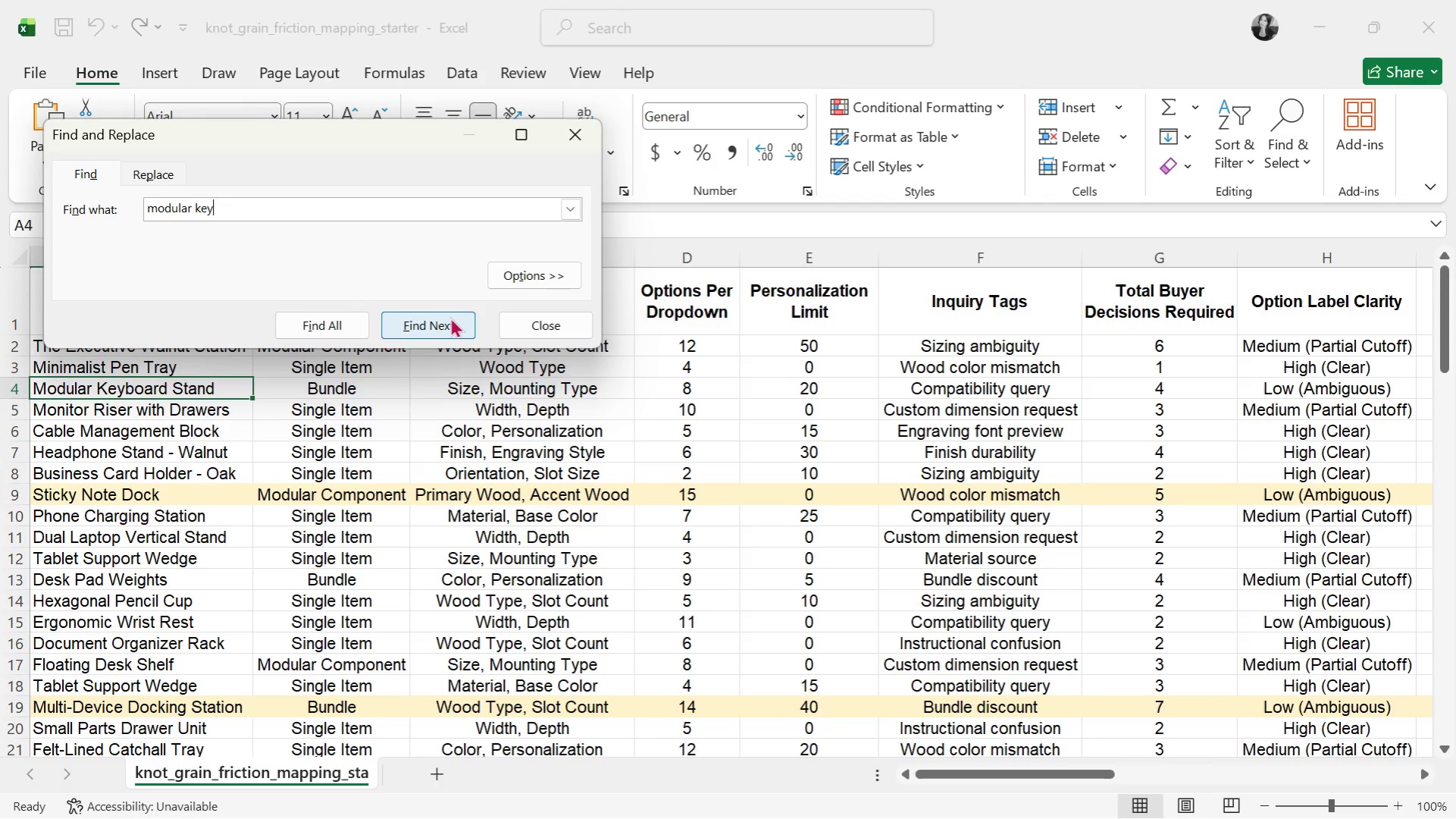 
type(oard t)
key(Backspace)
type(stand)
 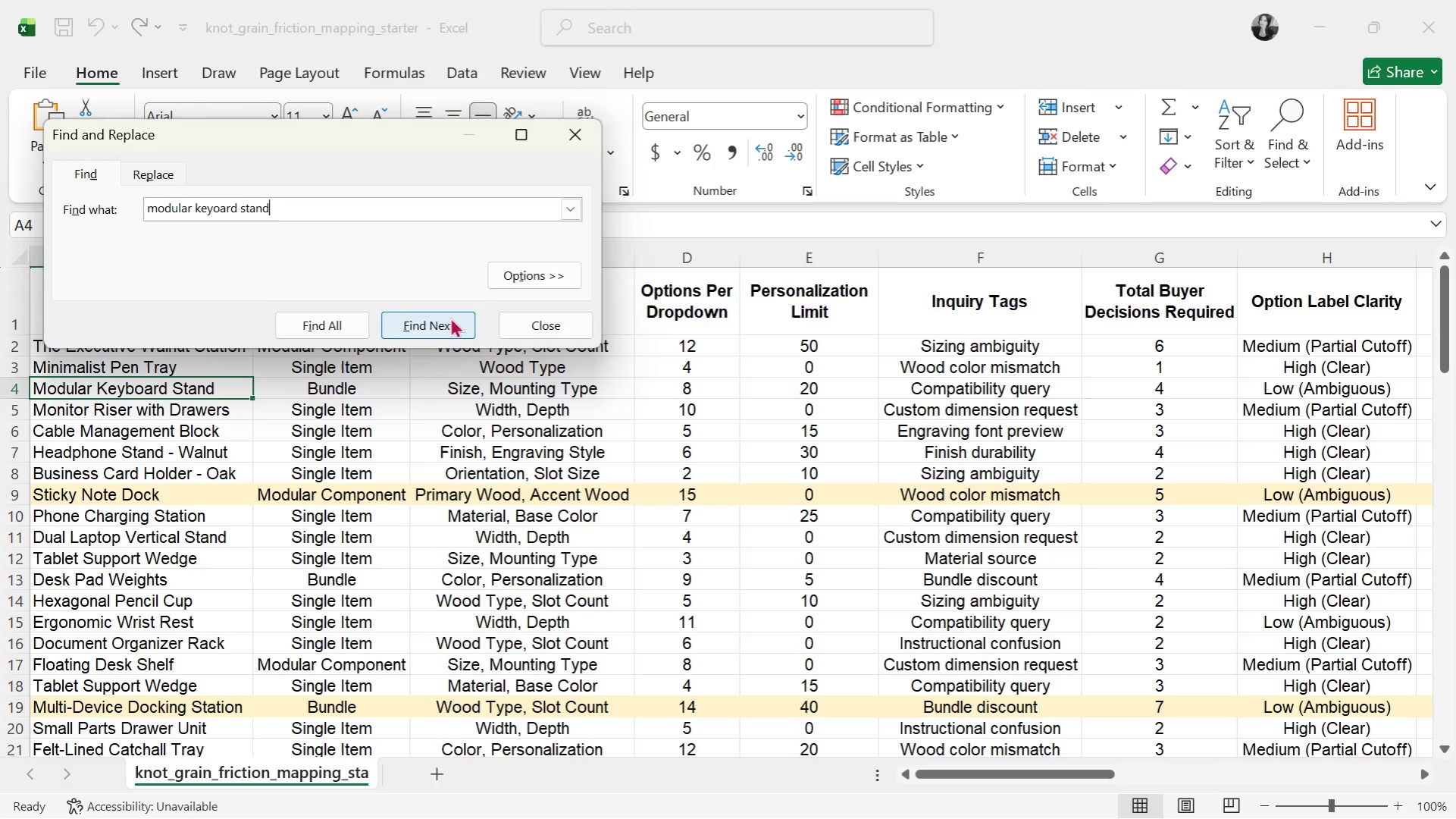 
key(Enter)
 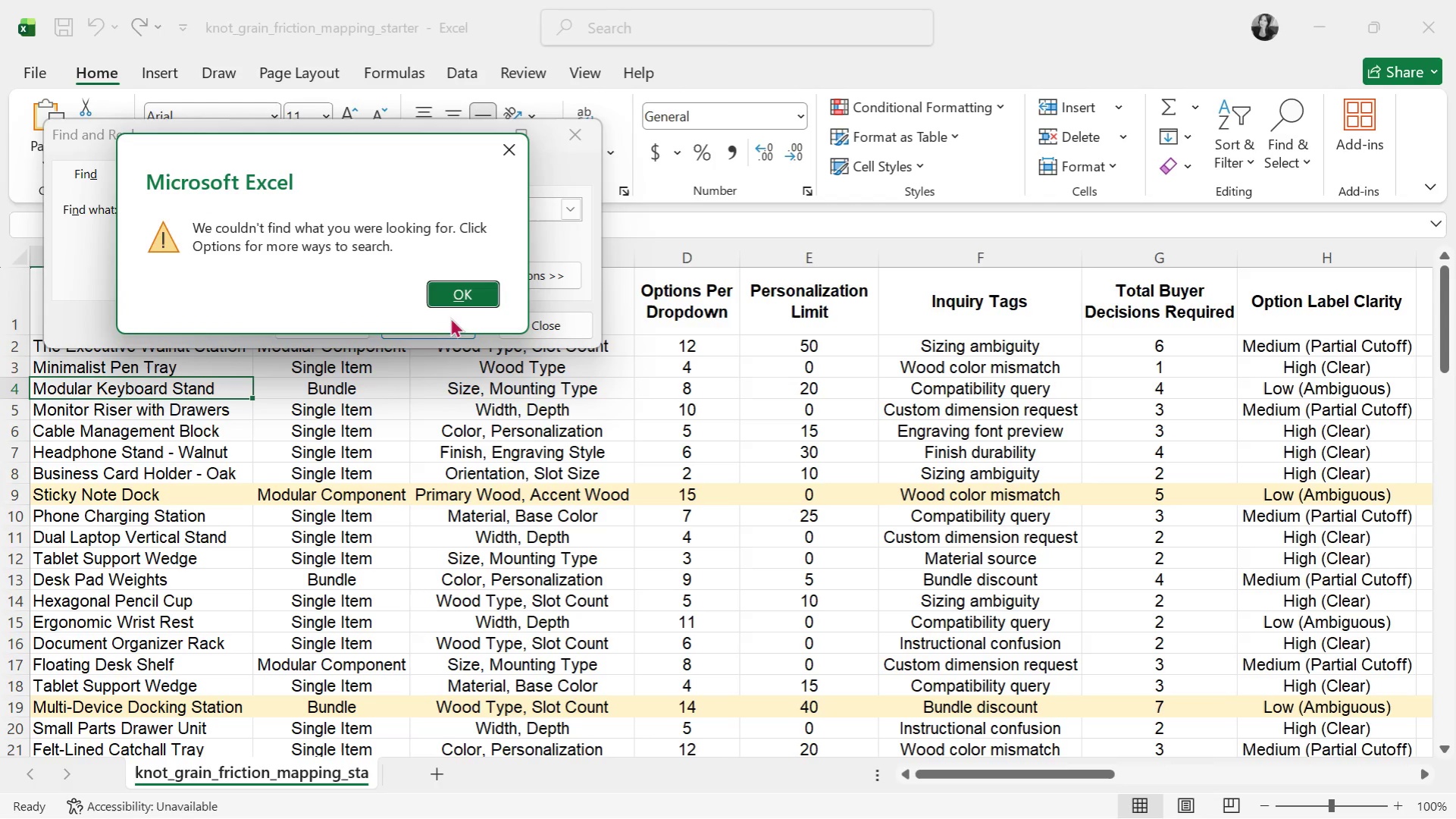 
left_click([456, 300])
 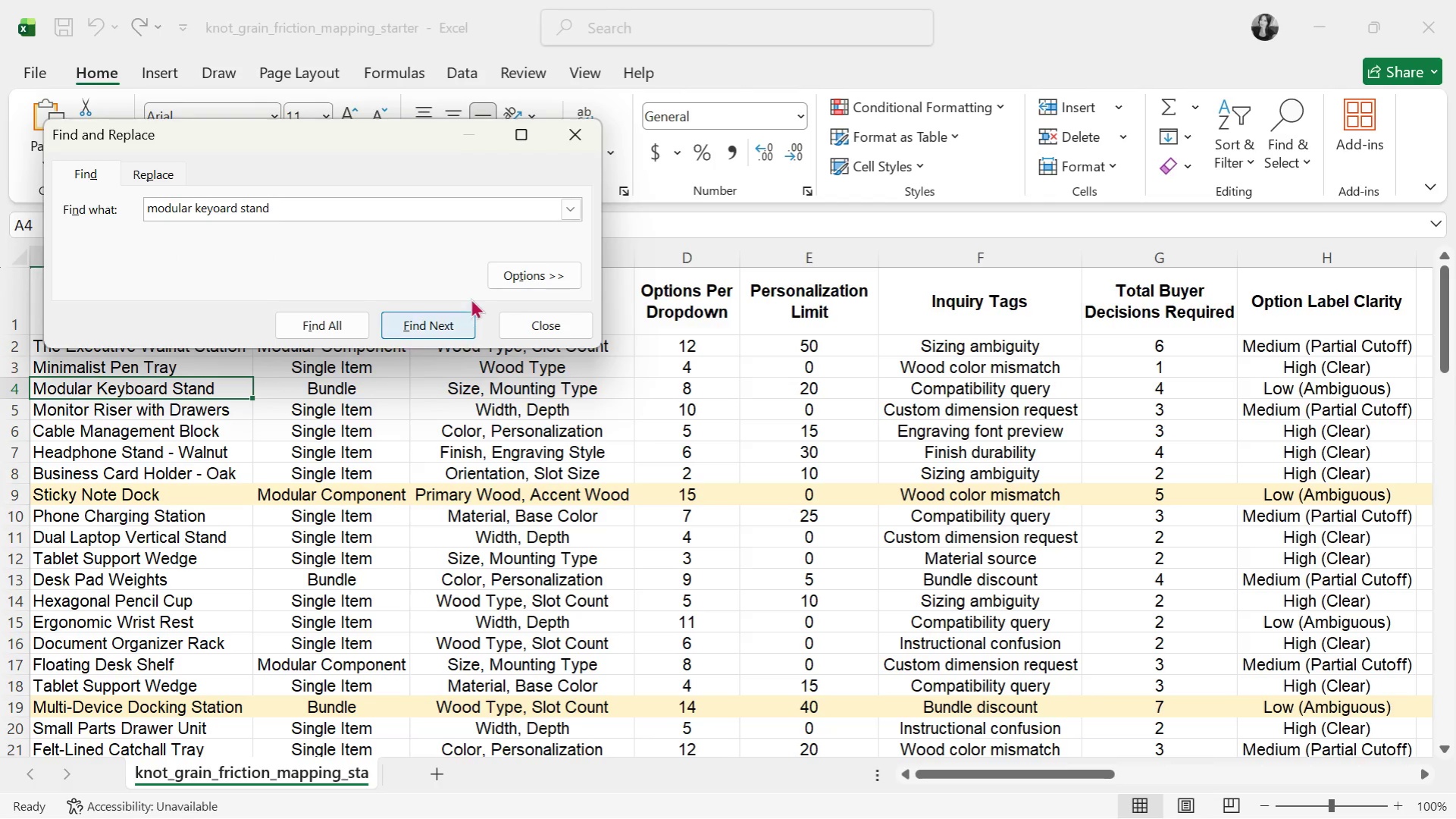 
left_click([457, 315])
 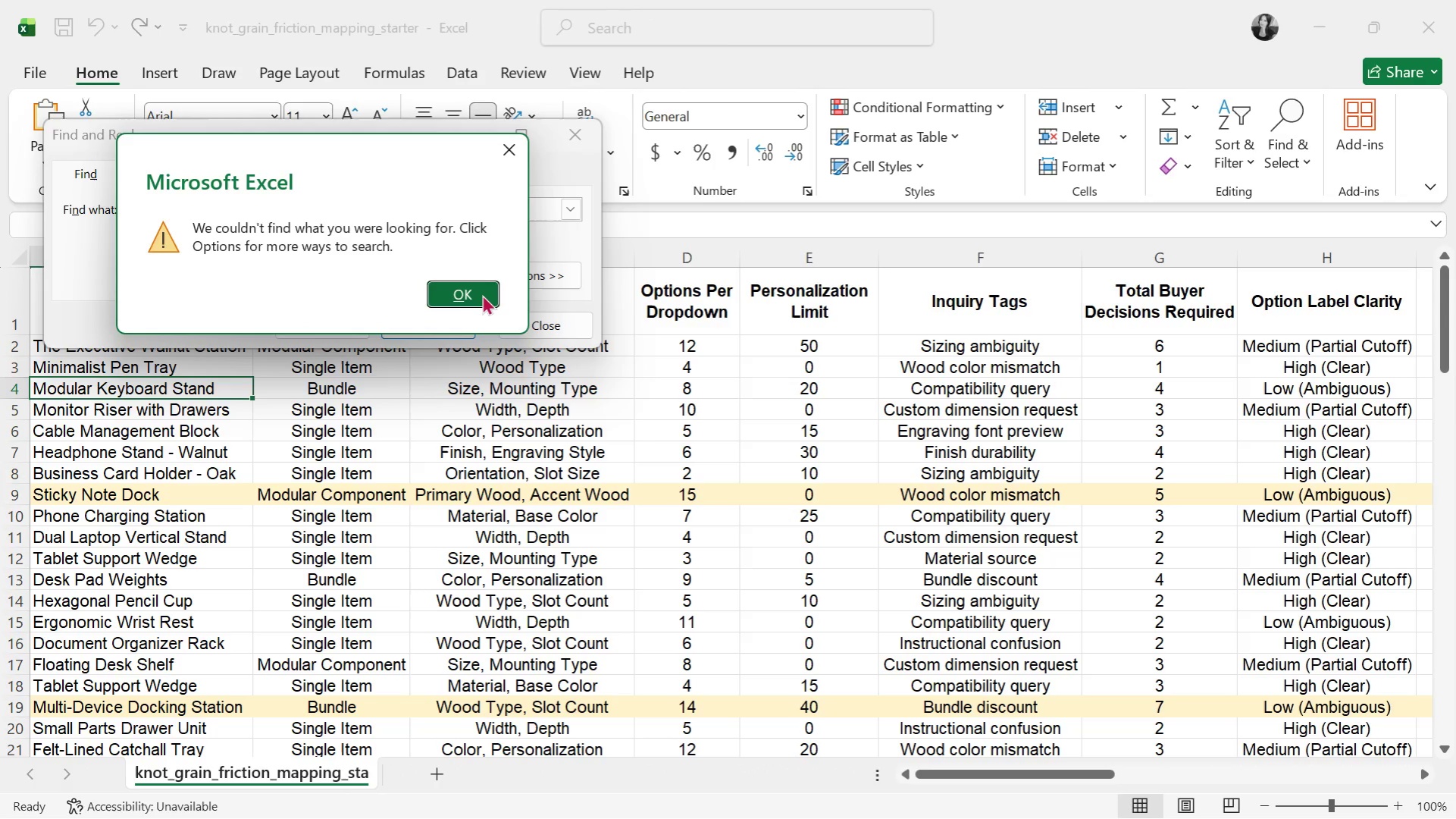 
left_click([484, 294])
 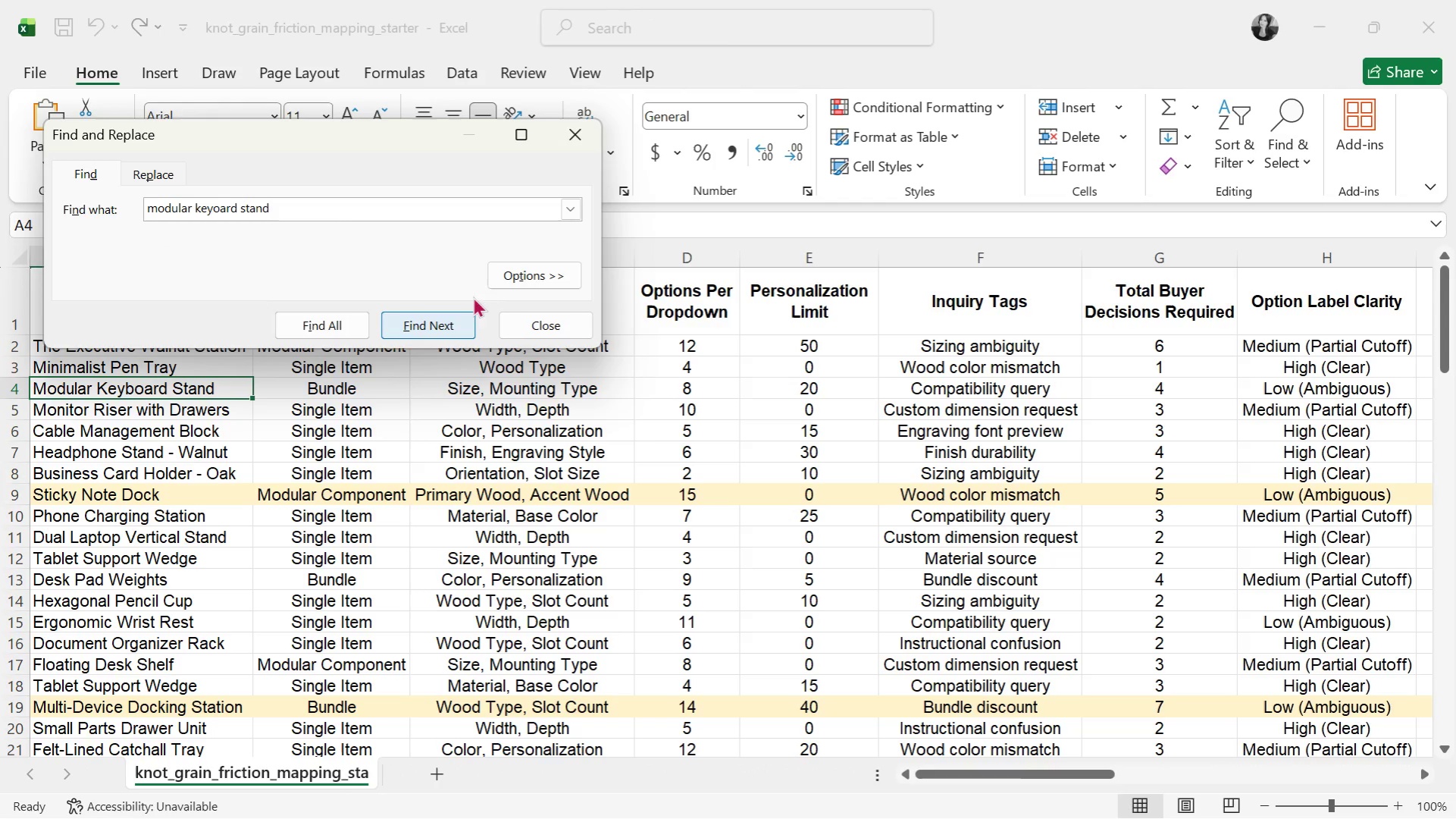 
left_click([556, 271])
 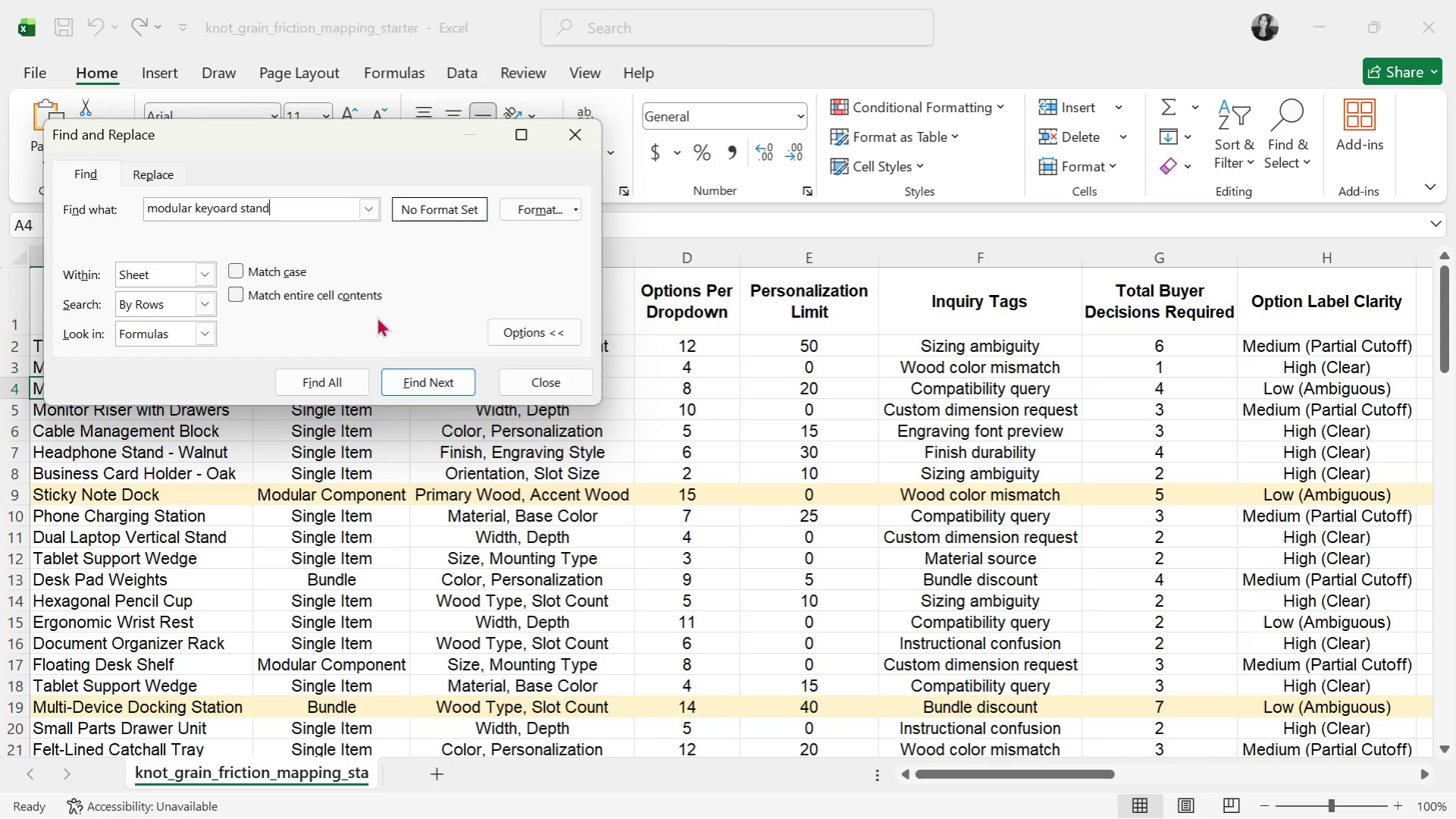 
left_click([395, 381])
 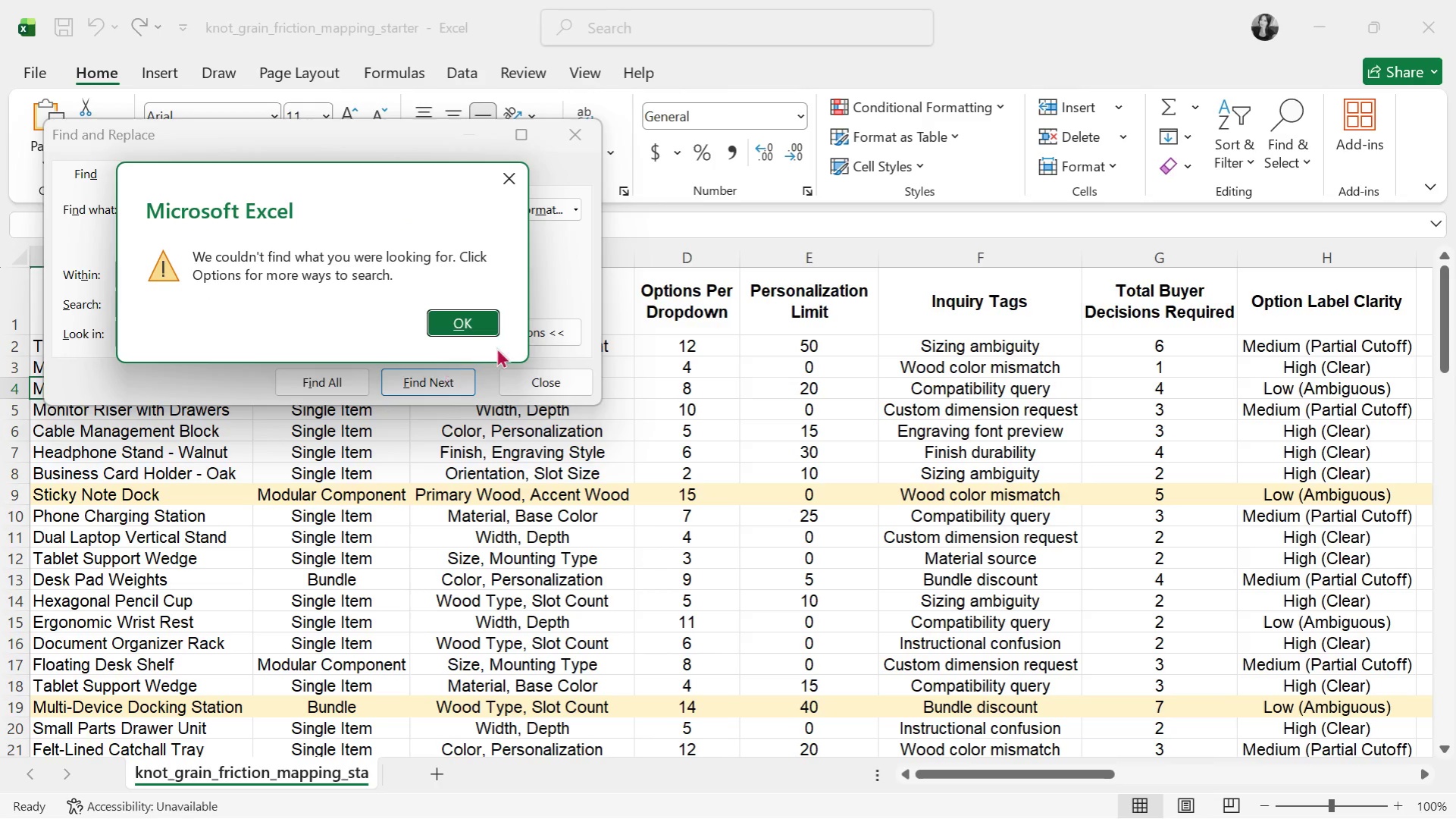 
left_click([491, 325])
 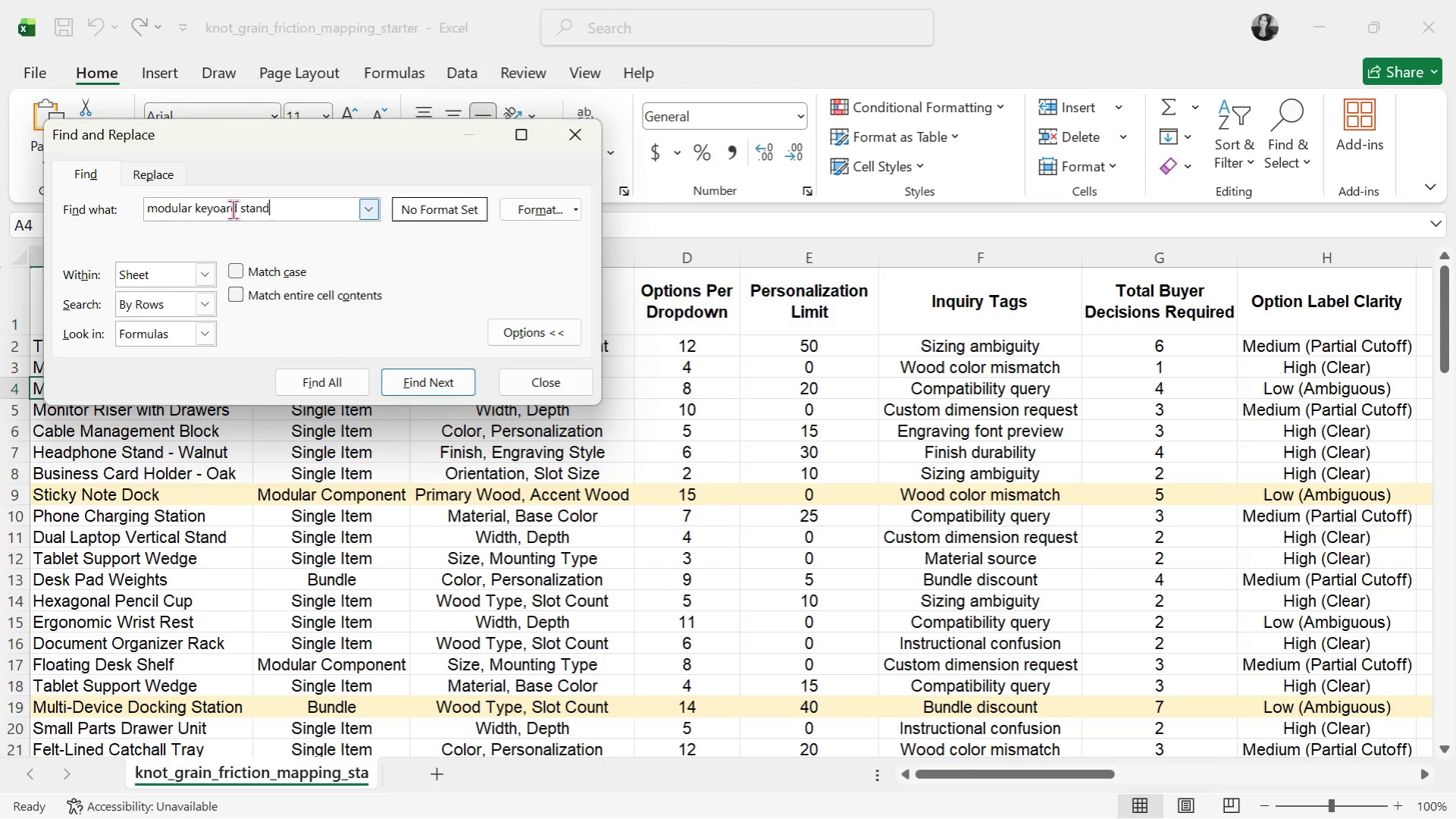 
double_click([223, 205])
 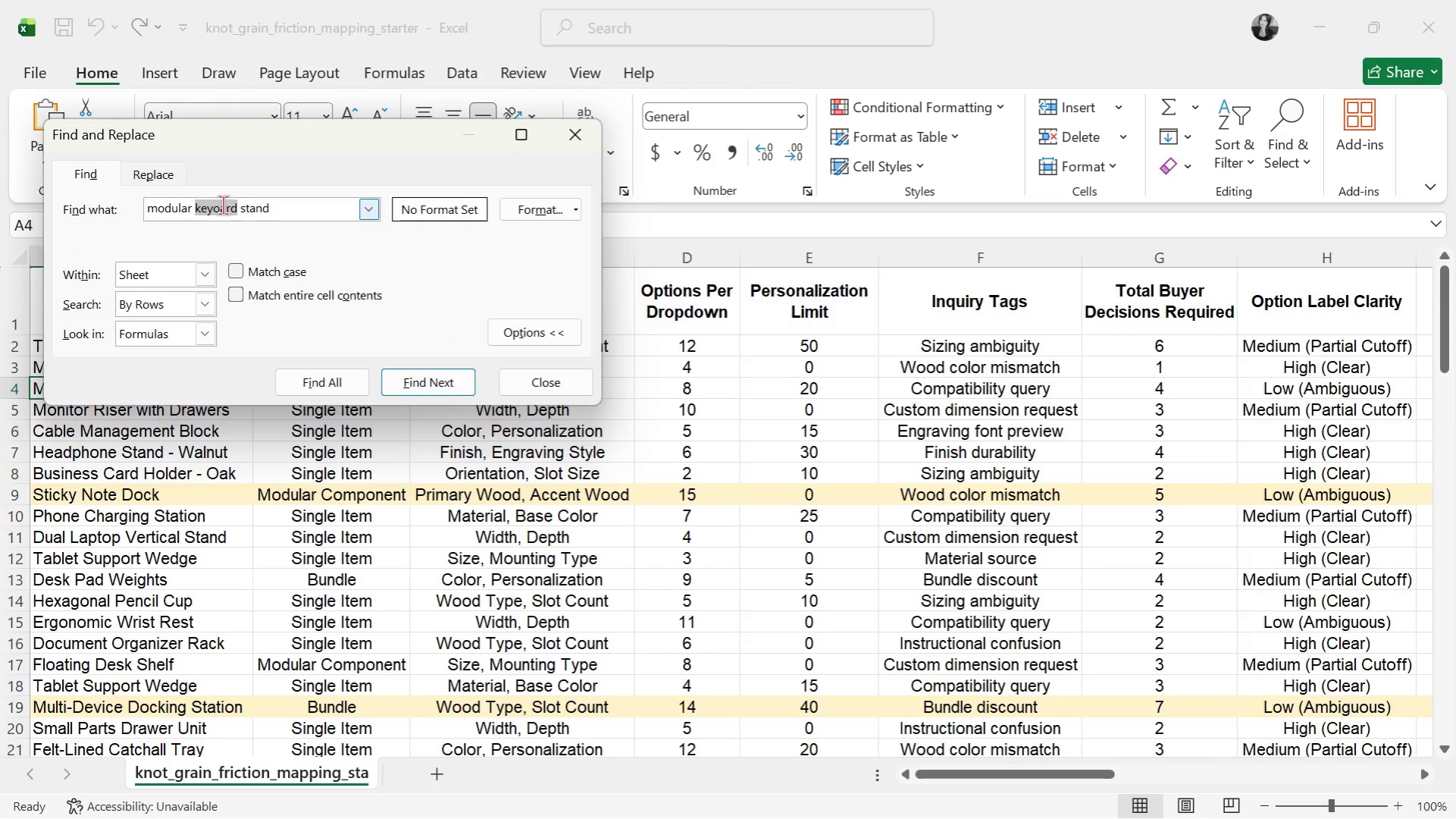 
type(keyboard )
 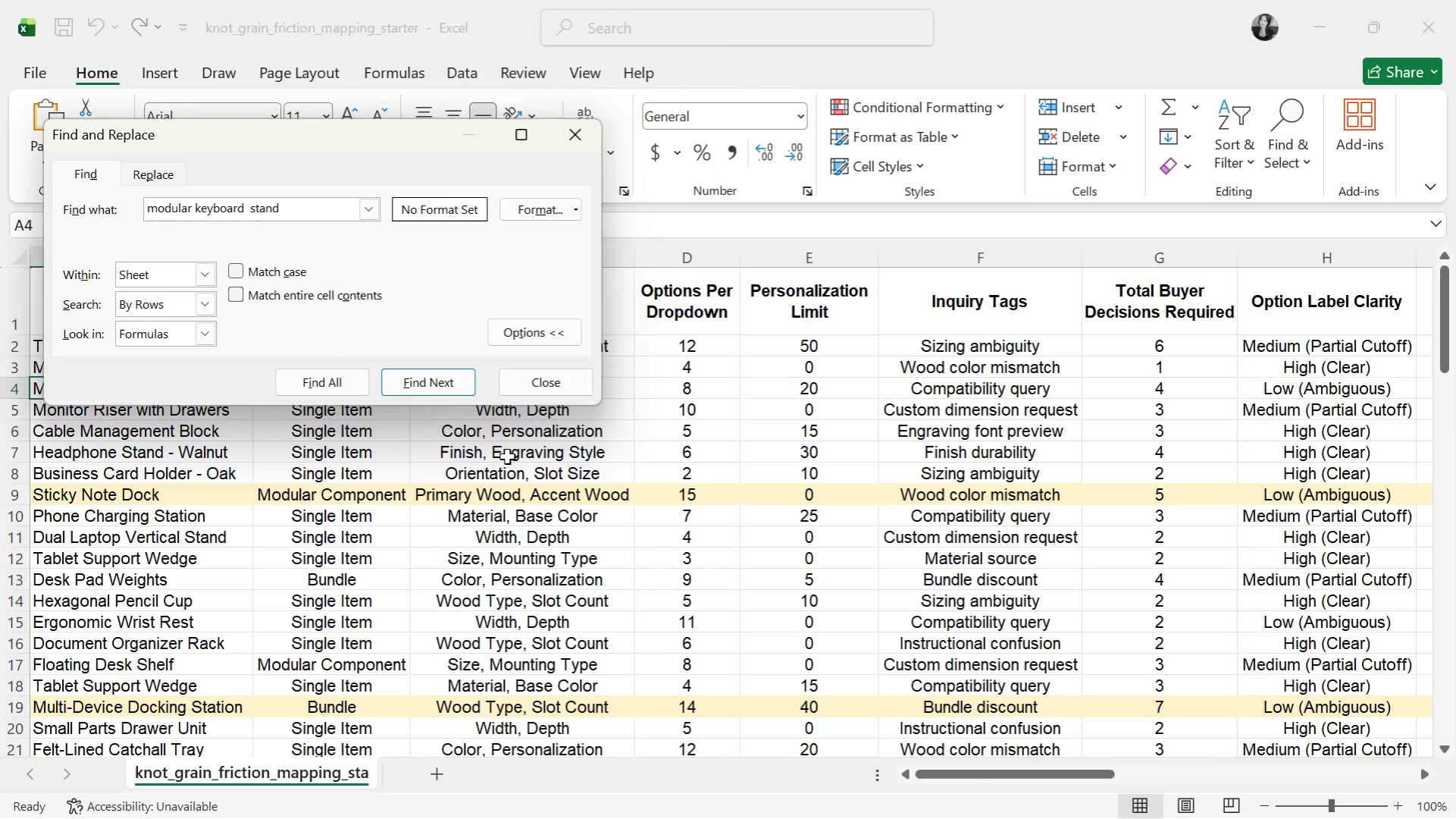 
left_click([440, 375])
 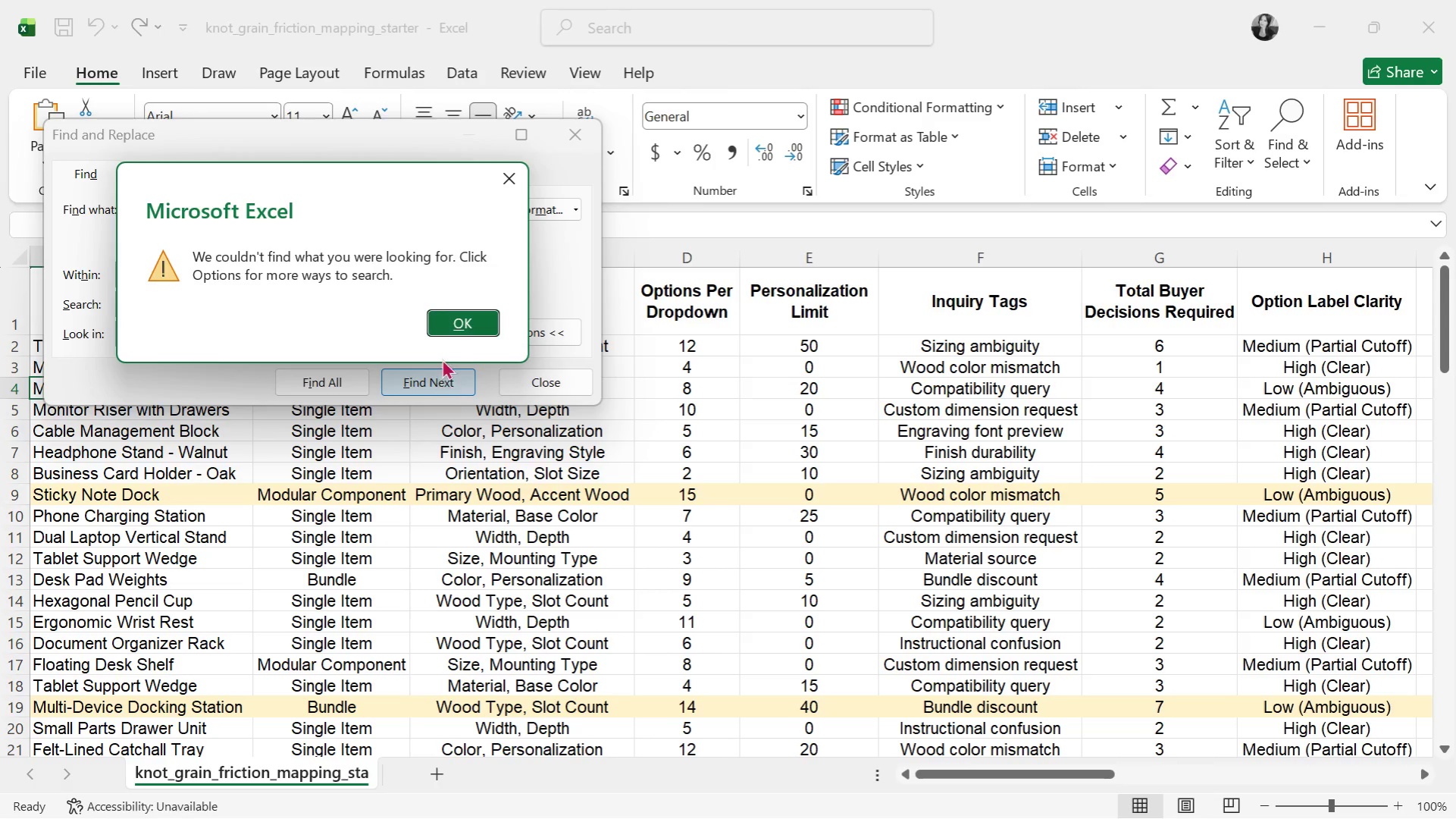 
left_click([454, 319])
 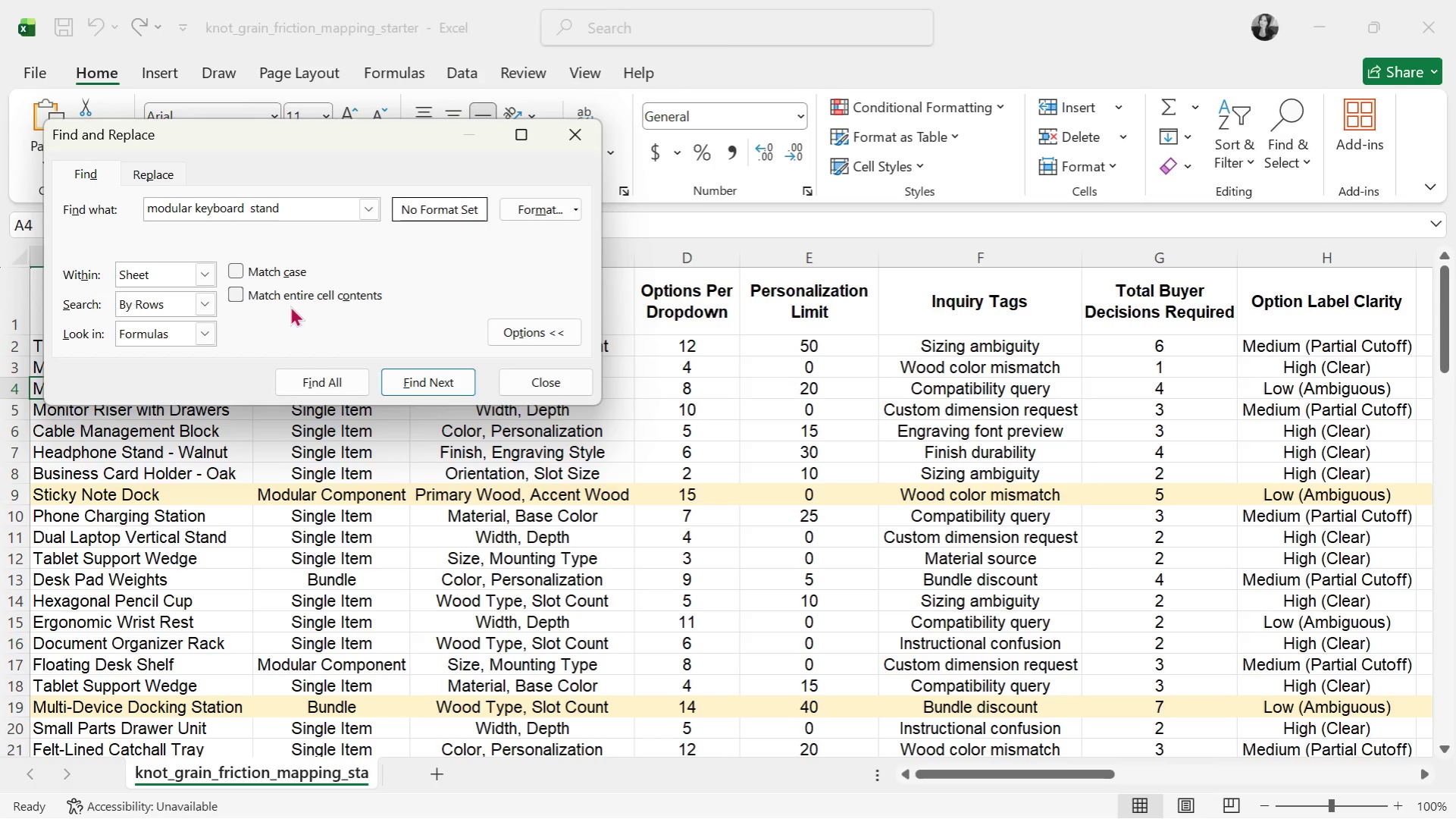 
key(Backspace)
 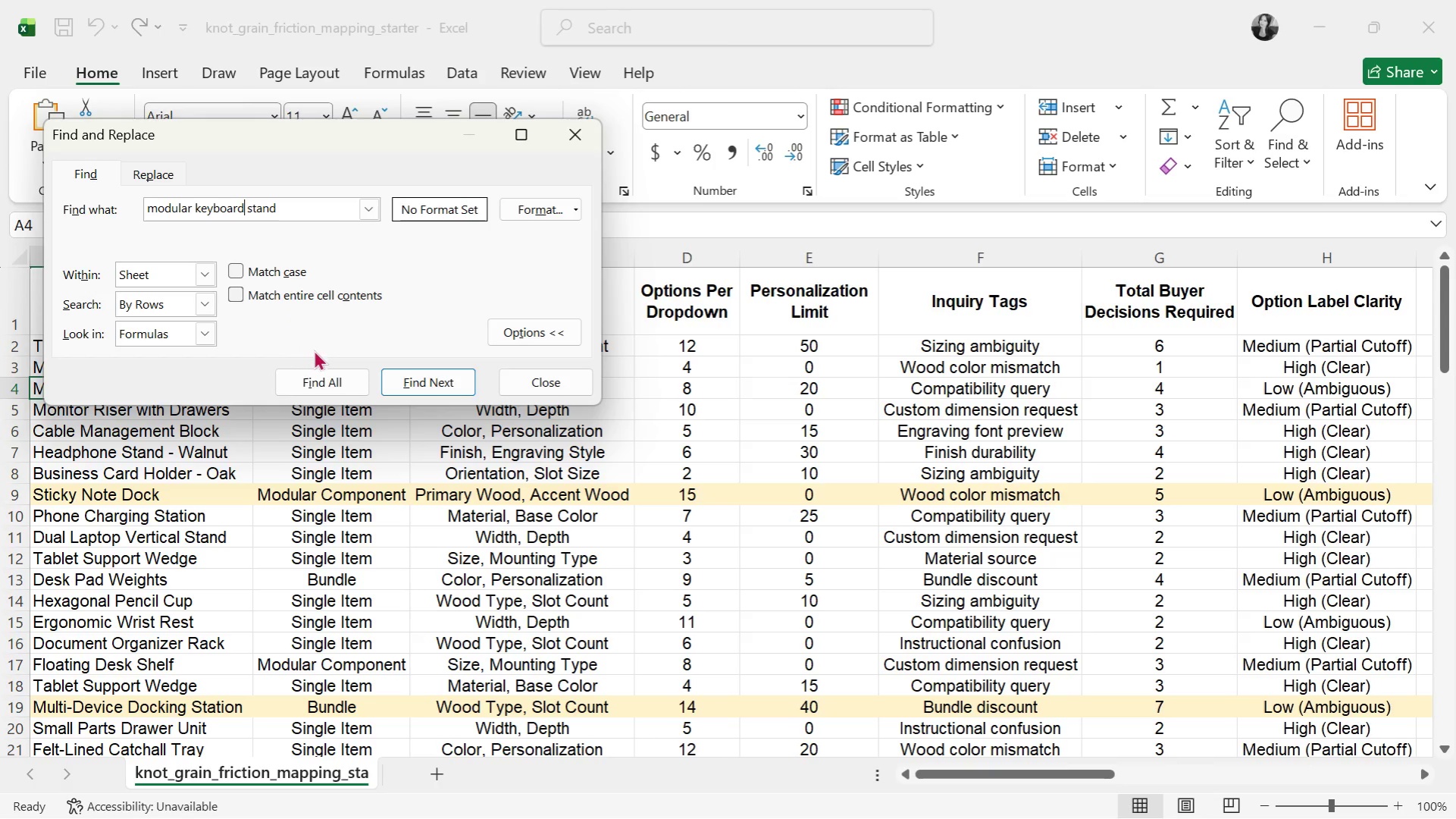 
left_click([320, 372])
 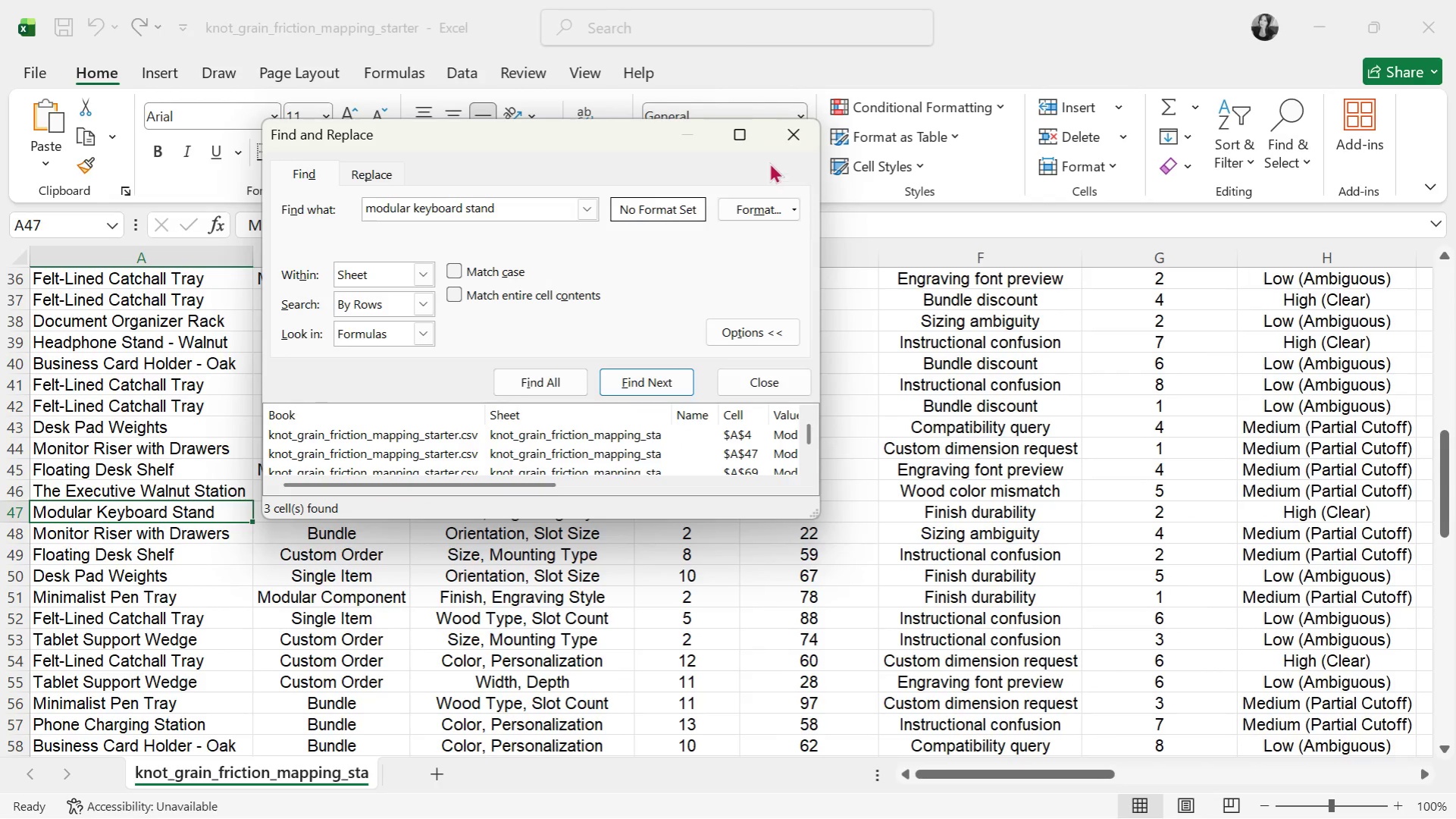 
left_click_drag(start_coordinate=[629, 139], to_coordinate=[422, 61])
 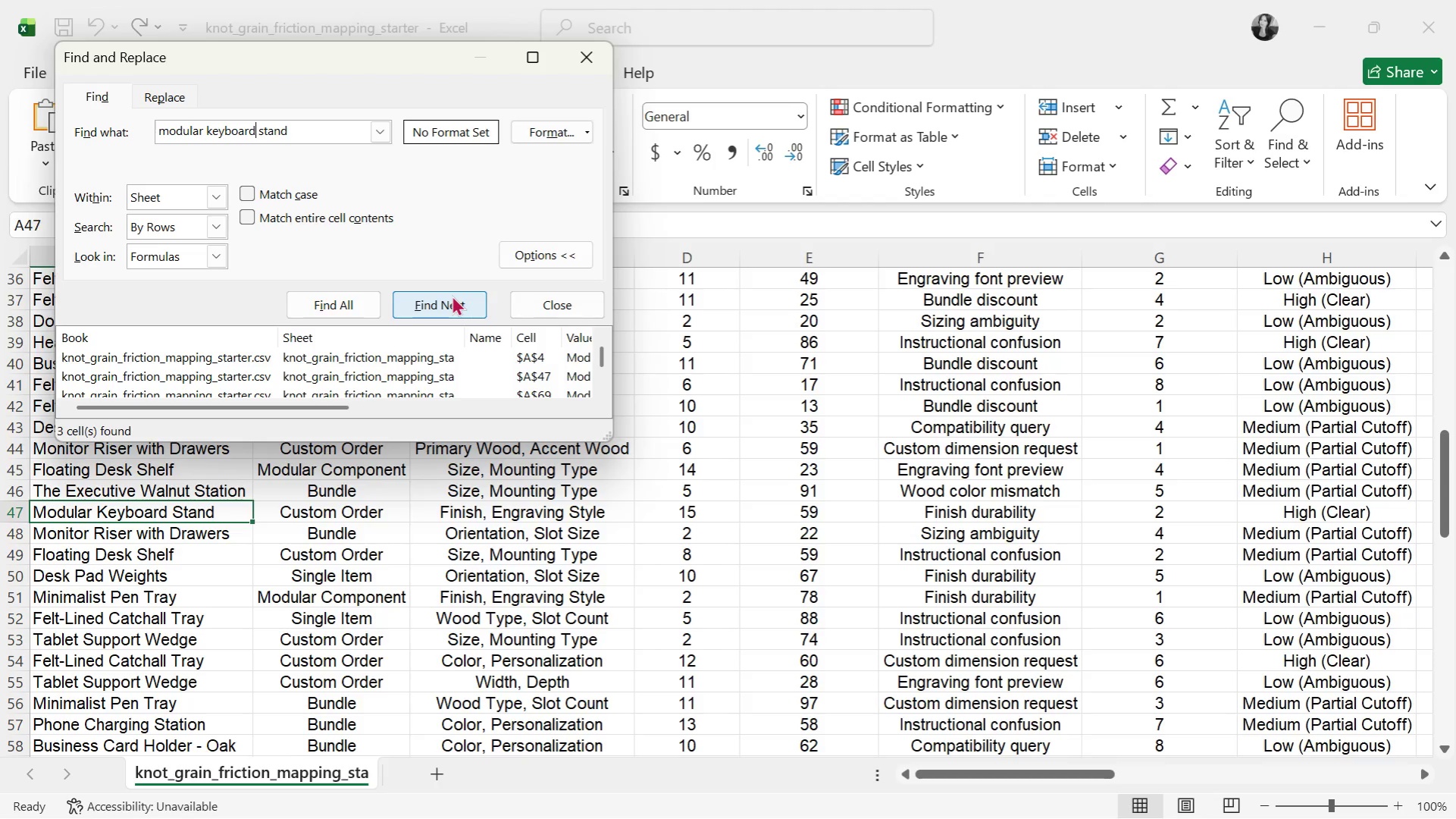 
wait(6.59)
 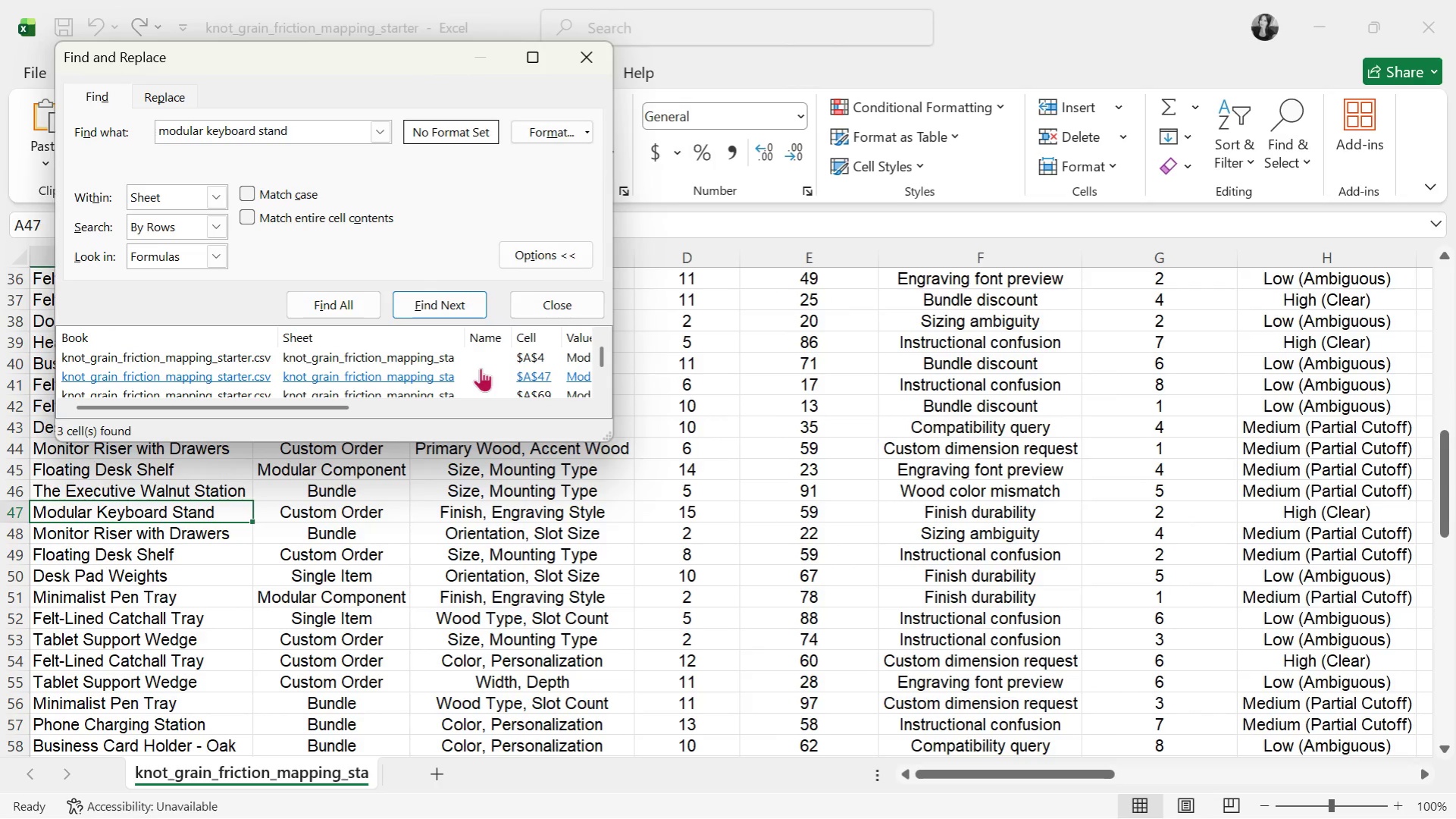 
left_click([452, 295])
 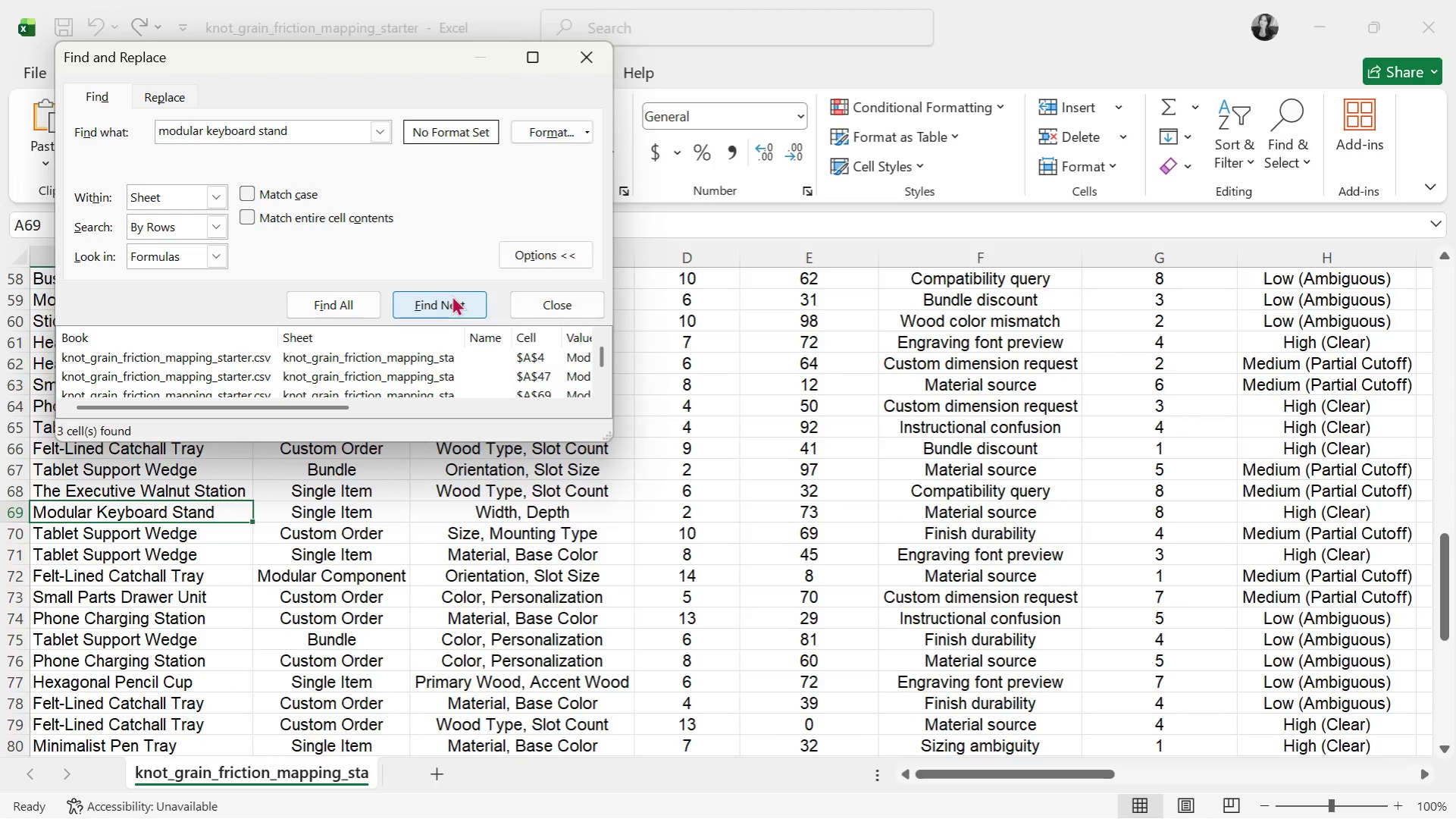 
left_click([452, 295])
 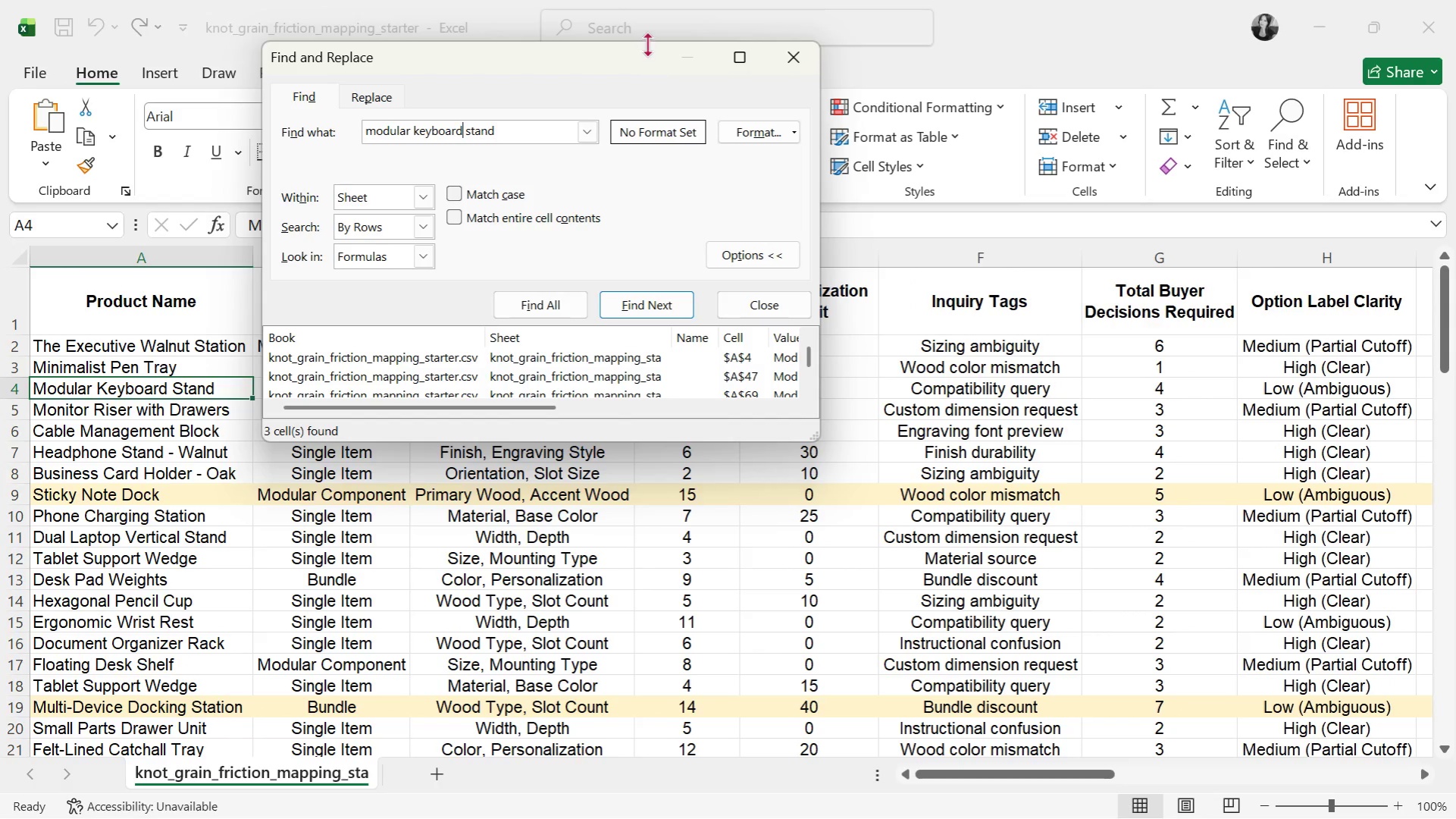 
left_click_drag(start_coordinate=[628, 58], to_coordinate=[775, 52])
 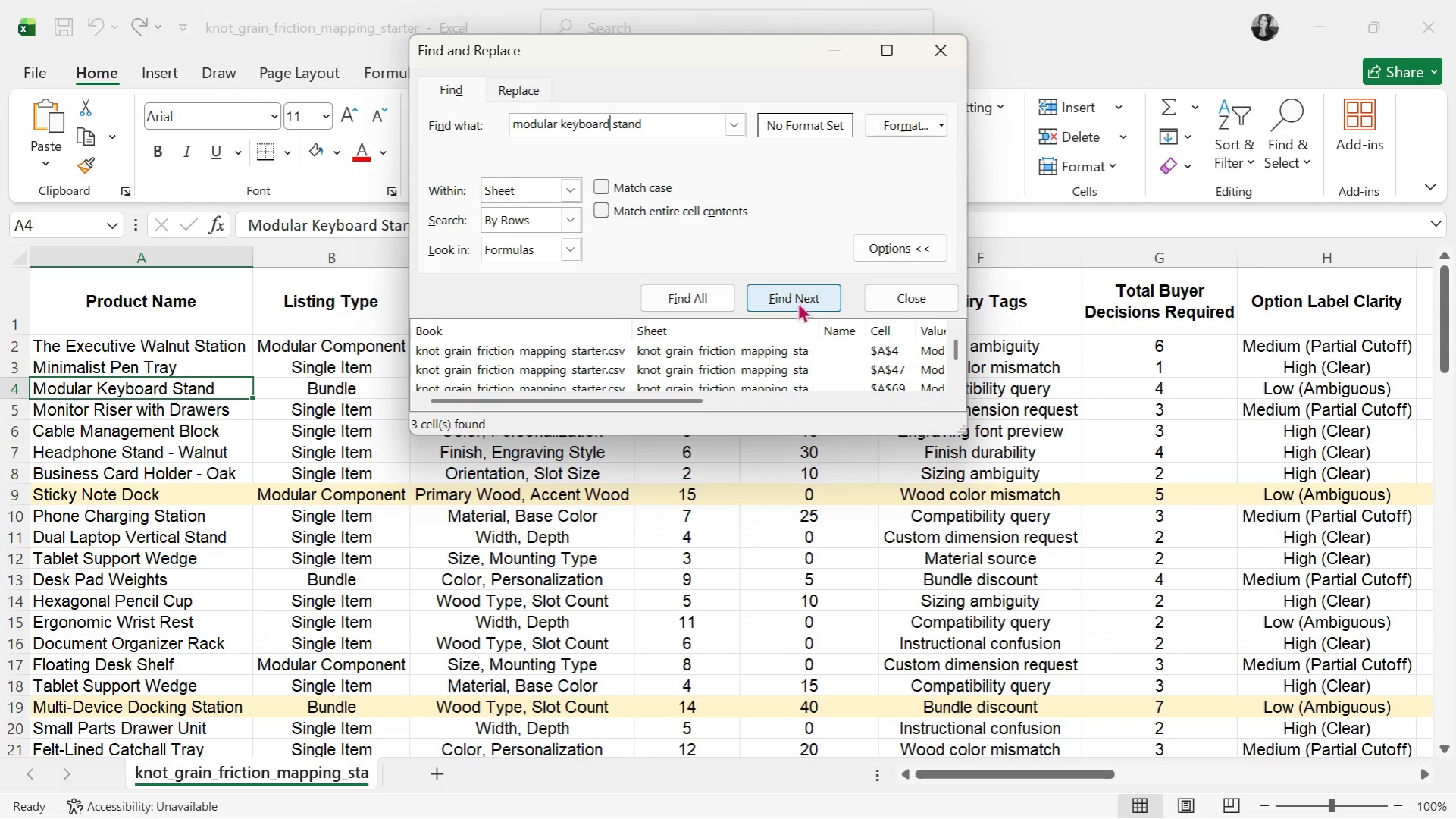 
left_click([797, 294])
 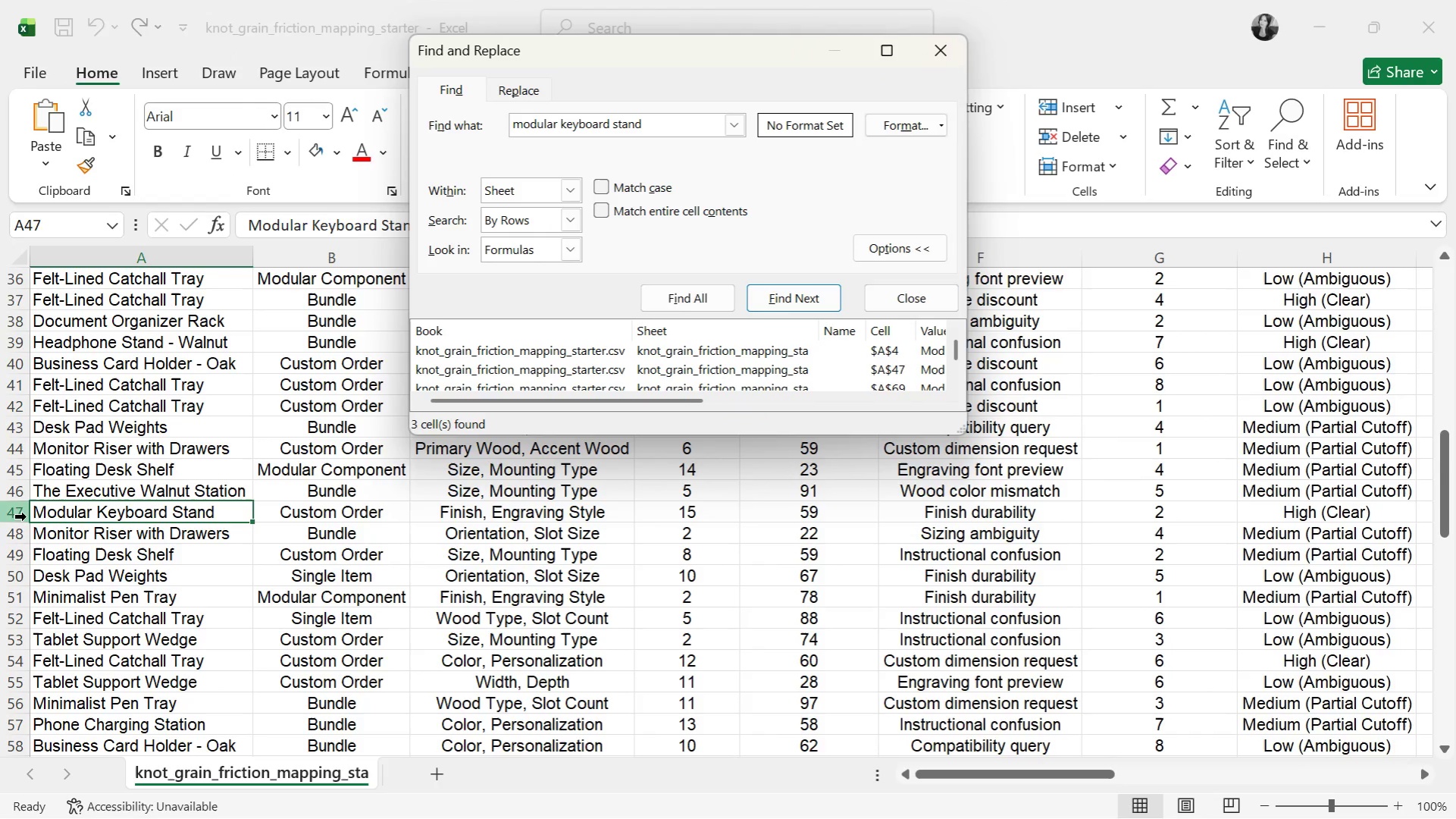 
left_click([74, 515])
 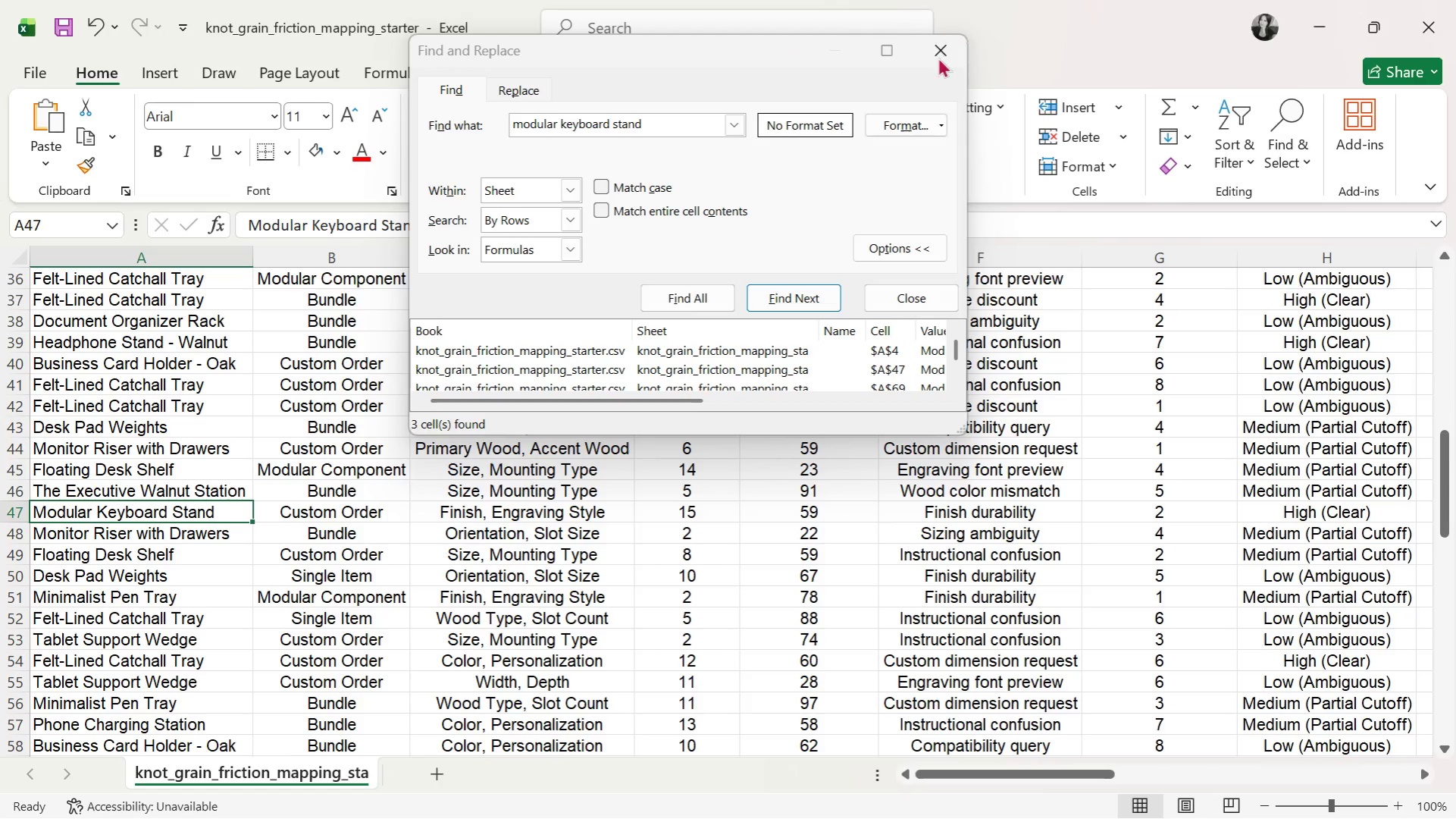 
left_click([928, 57])
 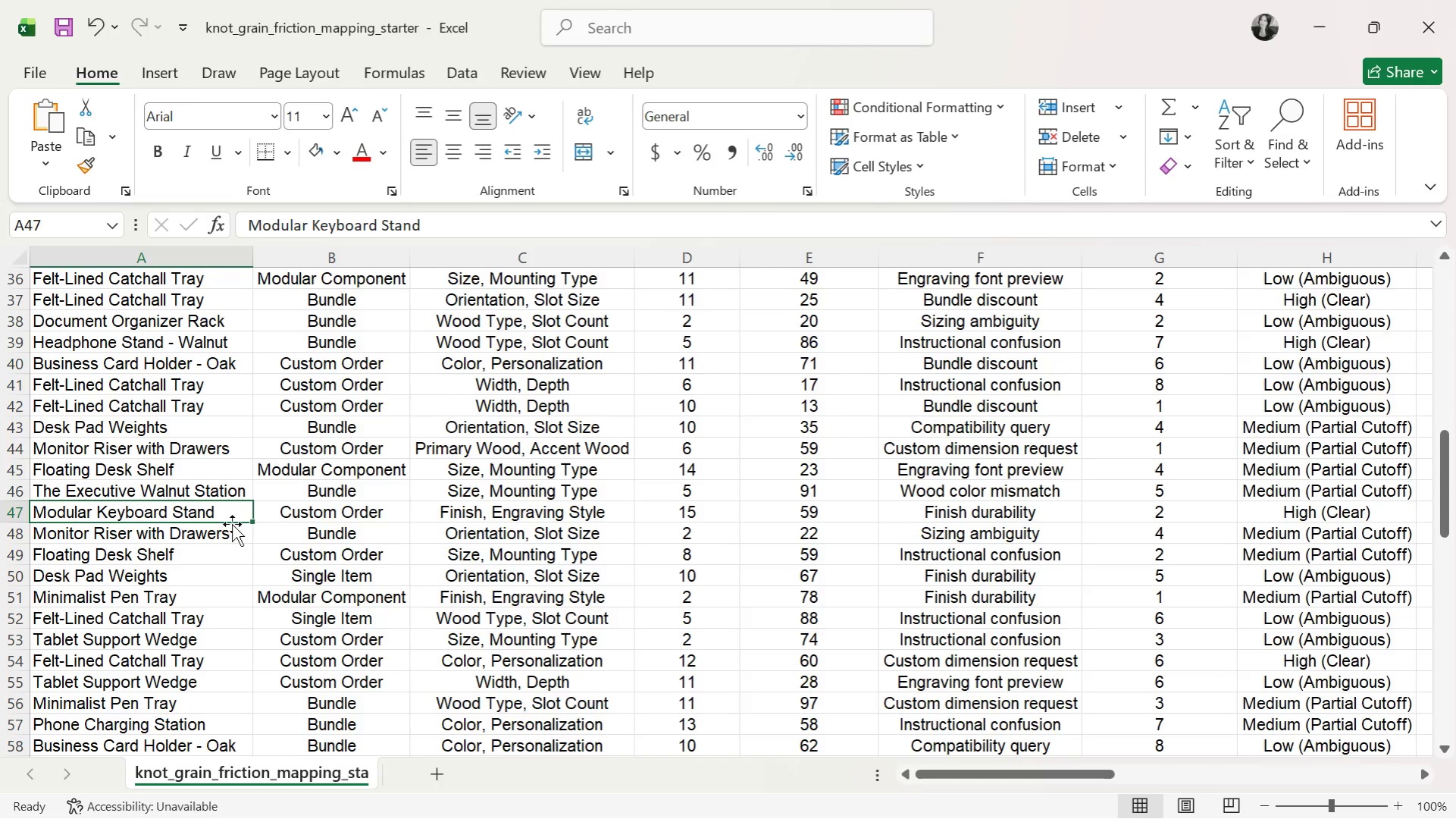 
left_click_drag(start_coordinate=[231, 518], to_coordinate=[219, 508])
 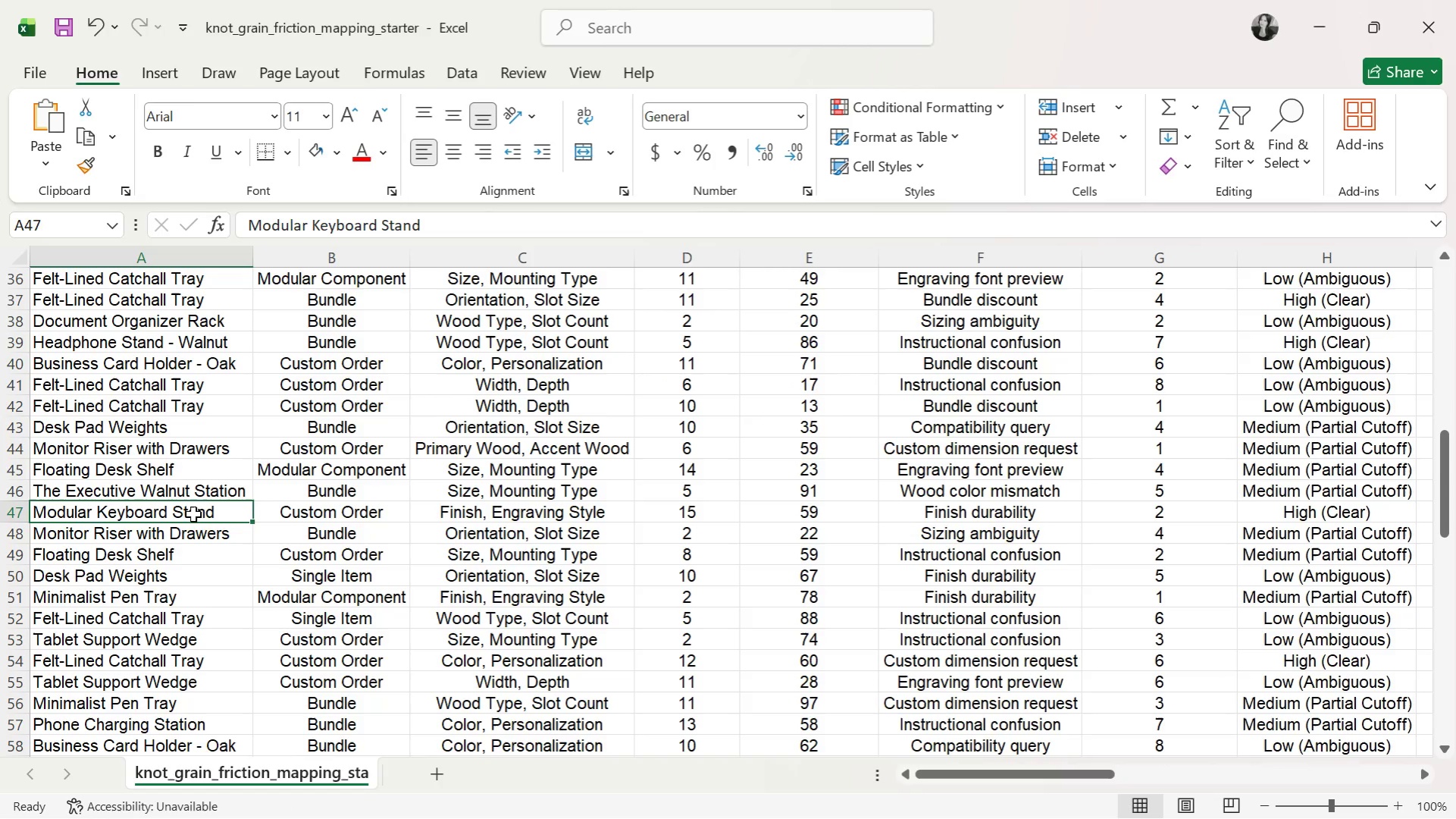 
left_click_drag(start_coordinate=[192, 514], to_coordinate=[1301, 512])
 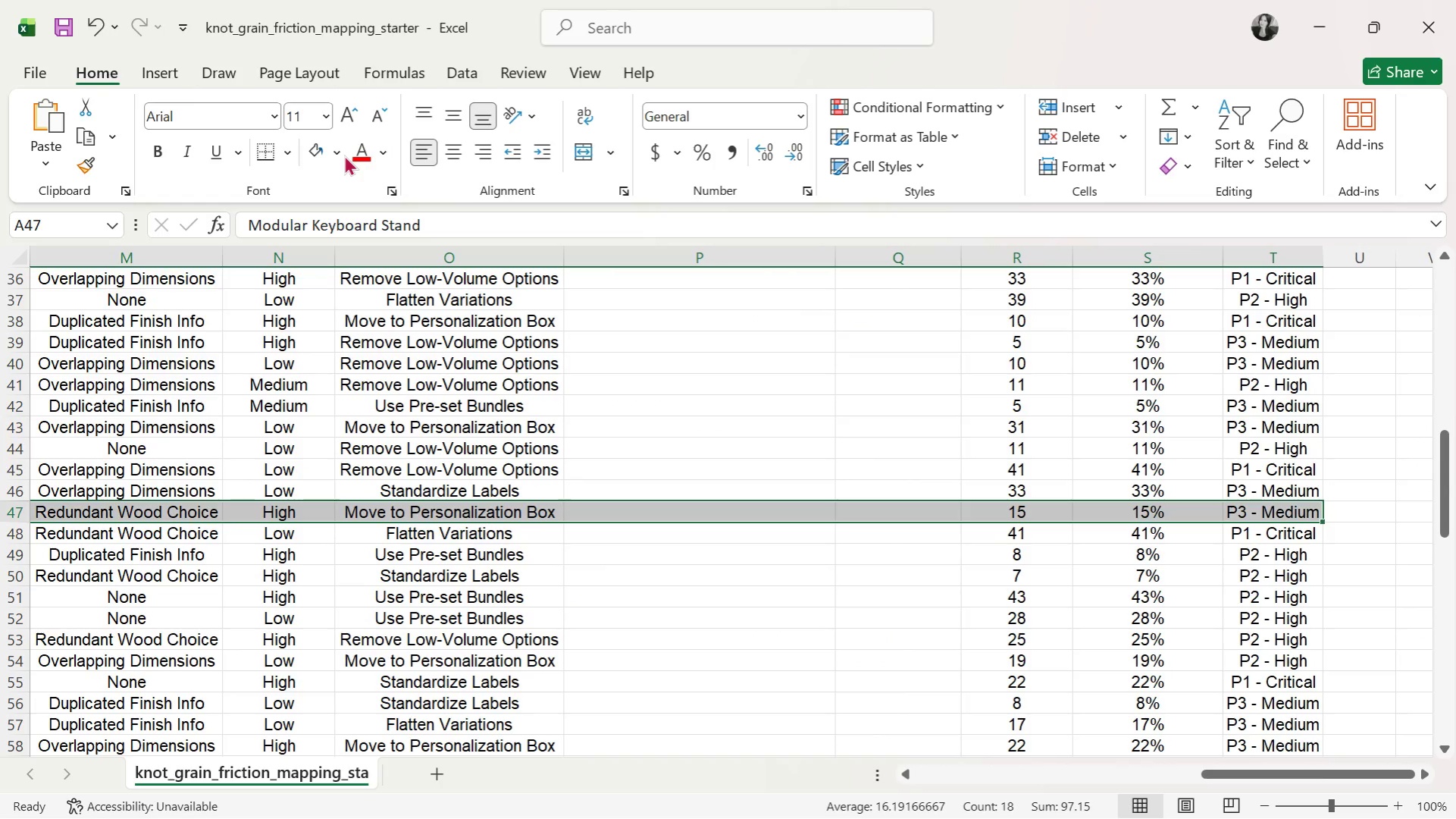 
left_click([338, 151])
 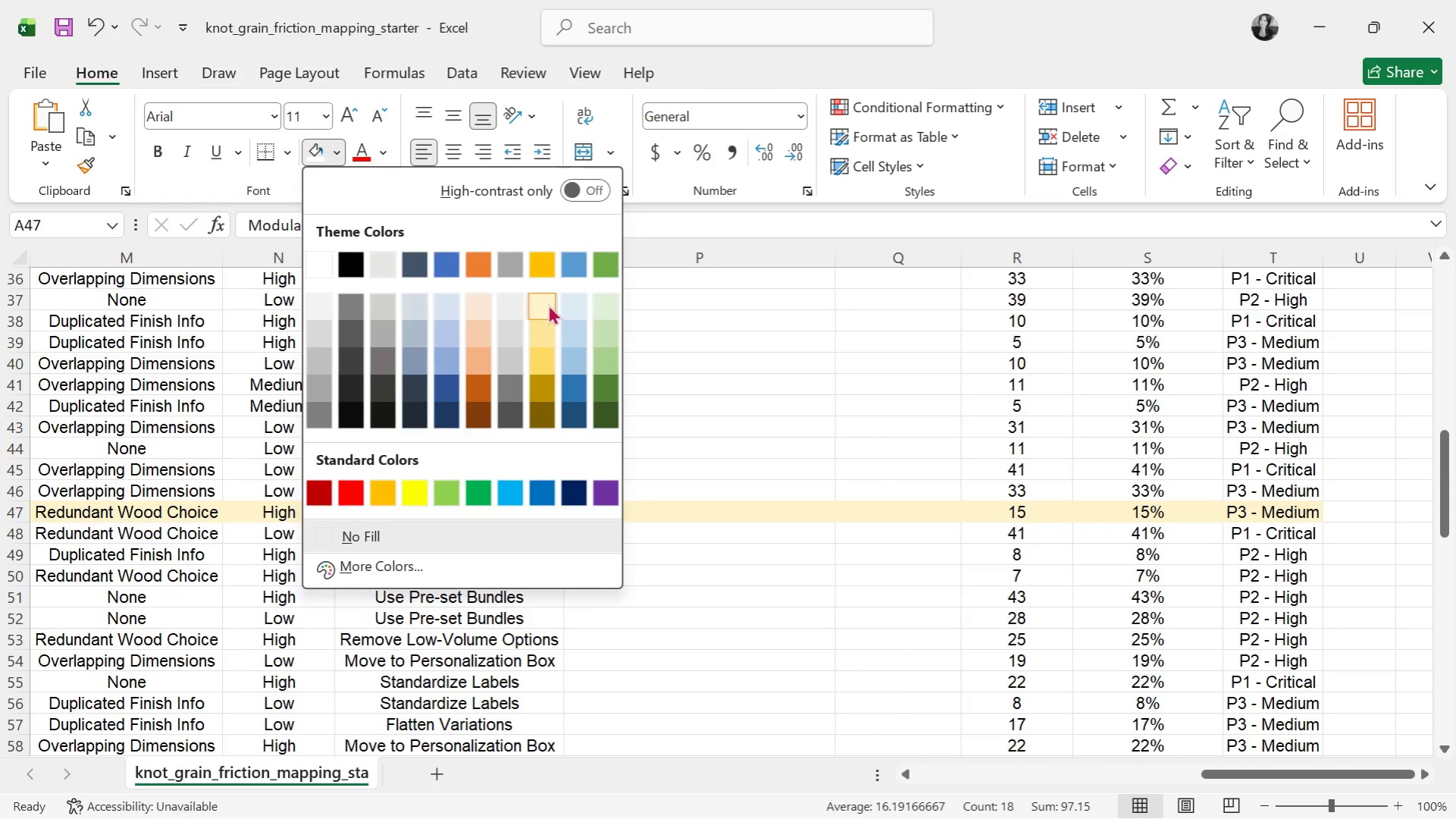 
double_click([787, 551])
 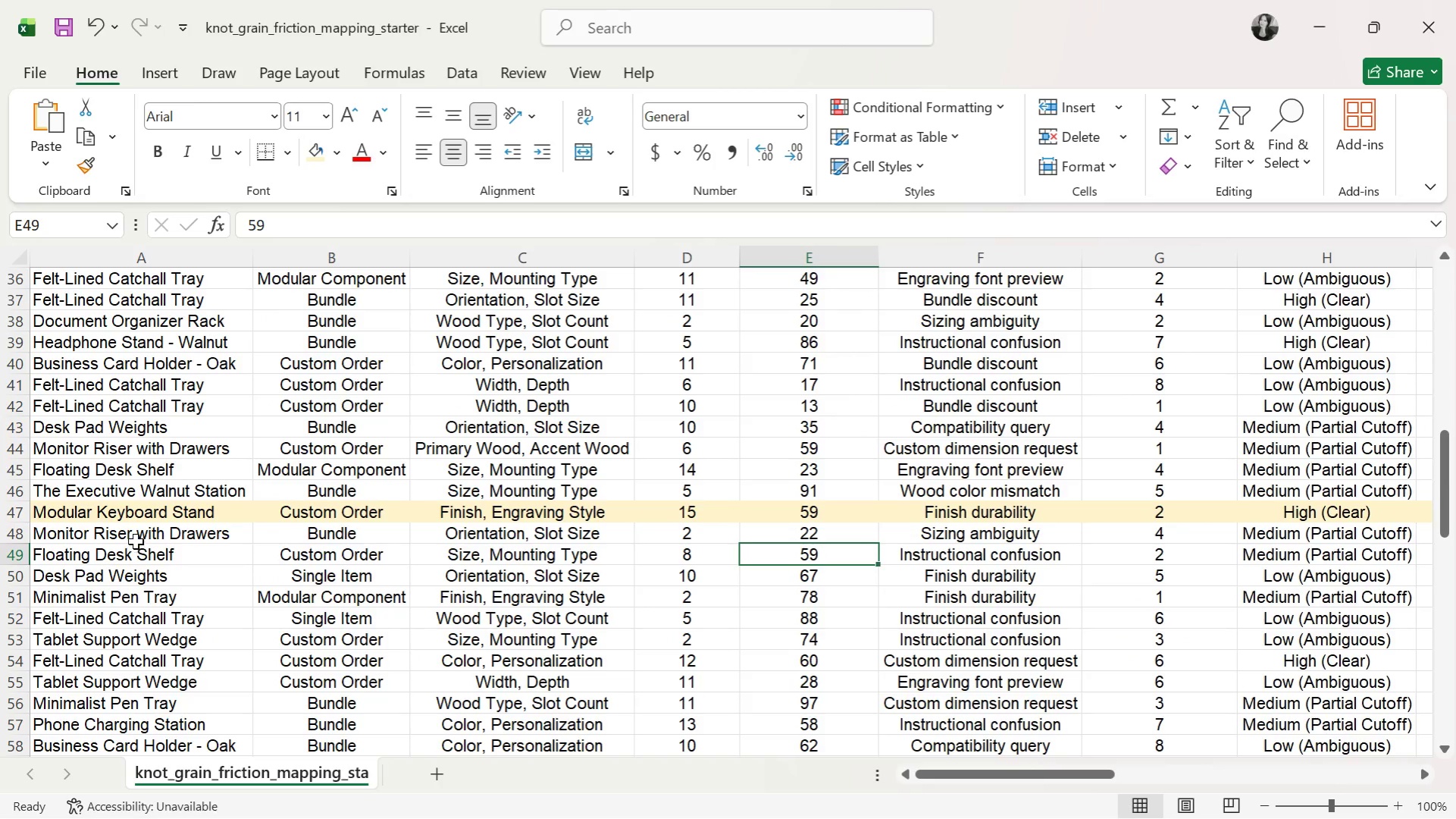 
left_click([151, 525])
 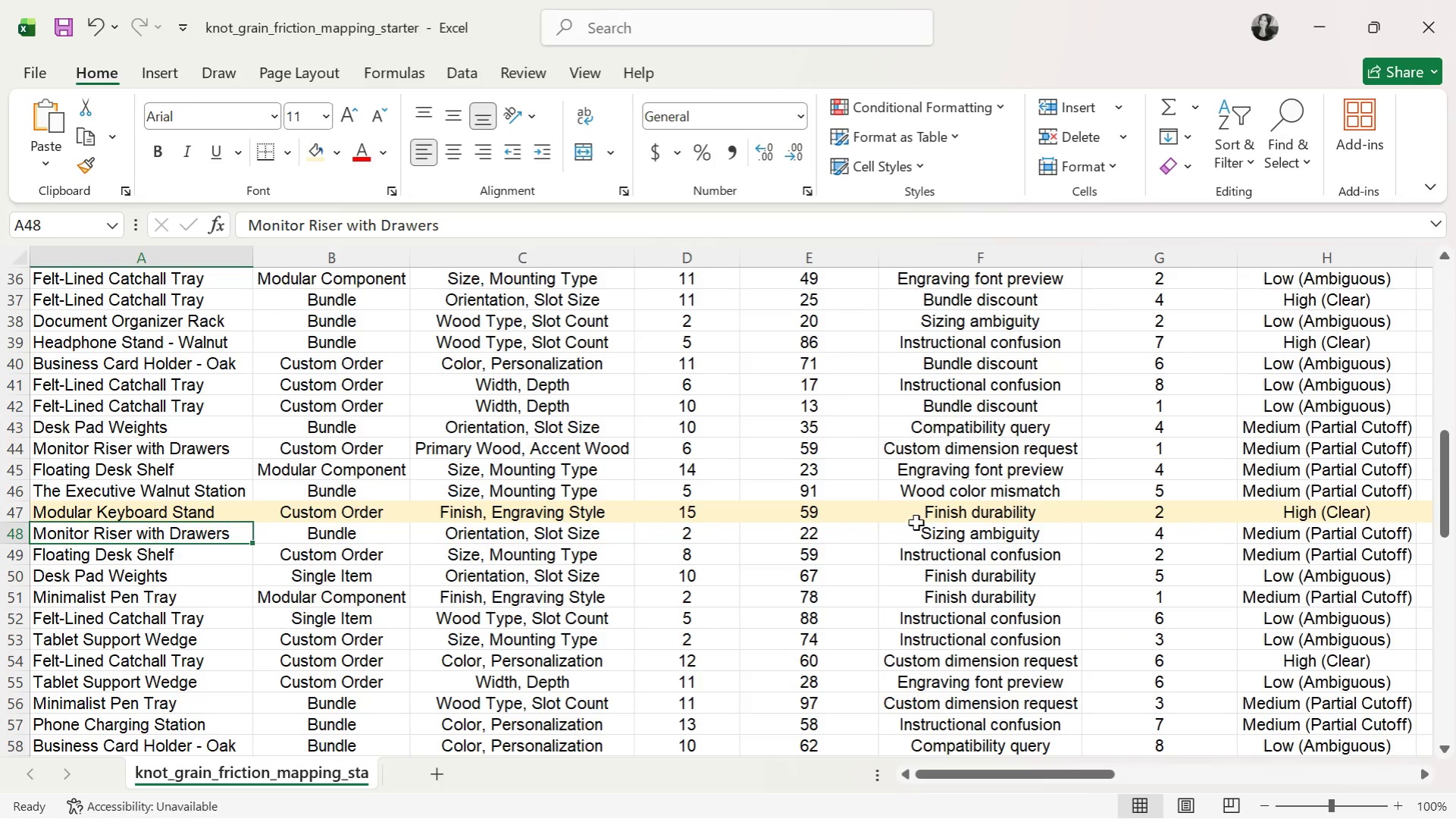 
left_click([916, 522])
 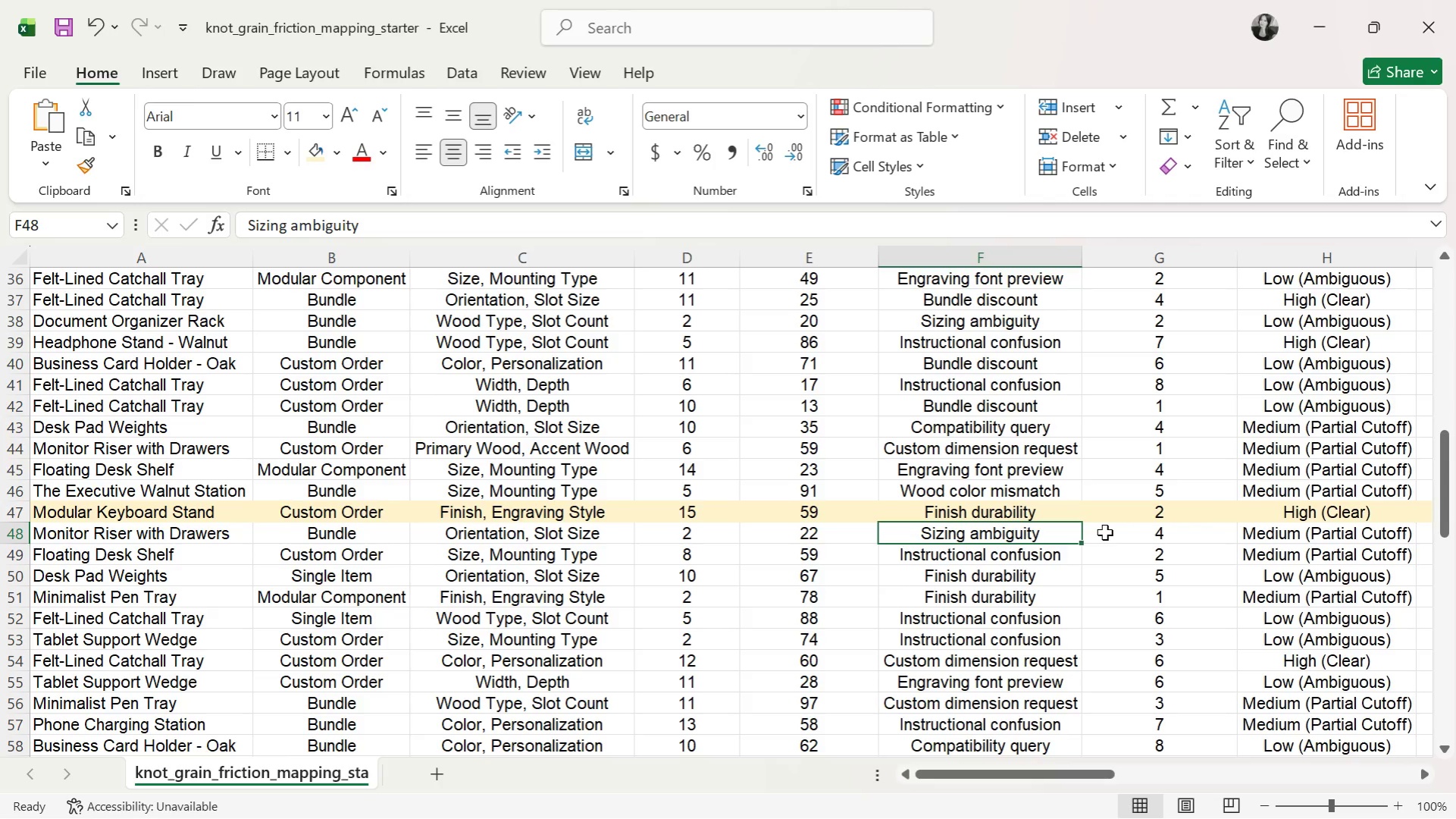 
wait(15.89)
 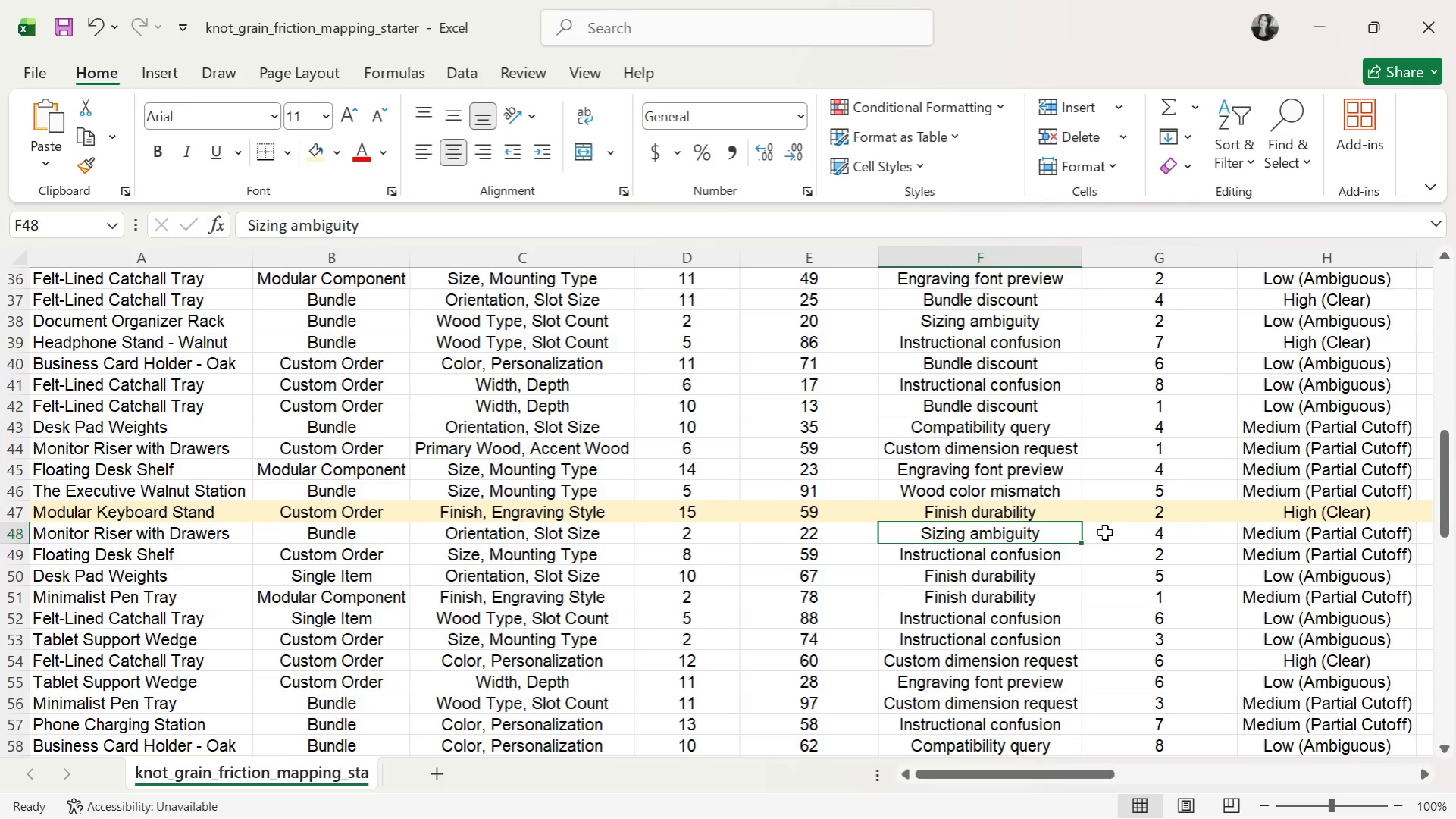 
left_click_drag(start_coordinate=[1004, 774], to_coordinate=[1299, 761])
 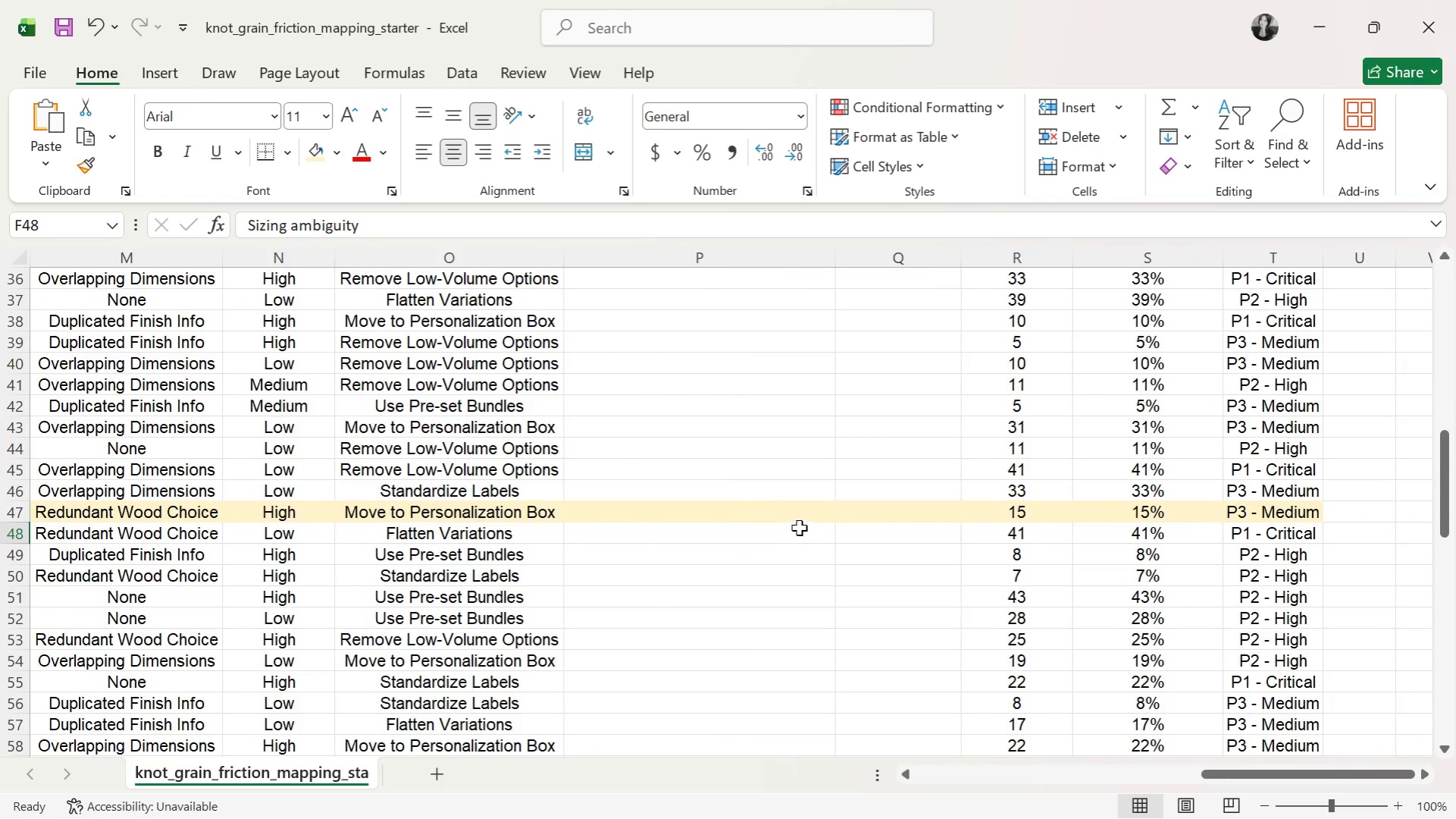 
left_click([793, 518])
 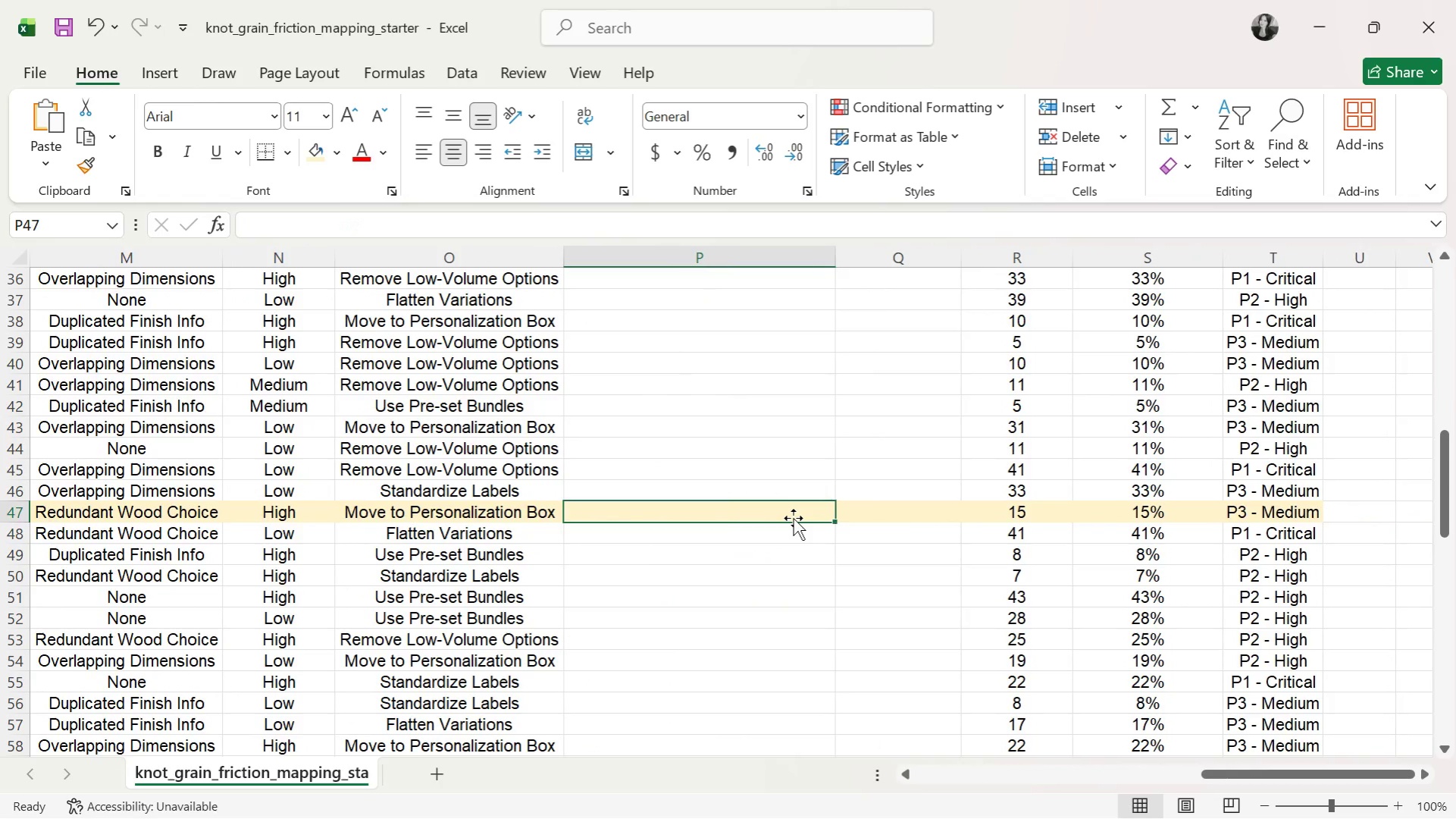 
wait(9.44)
 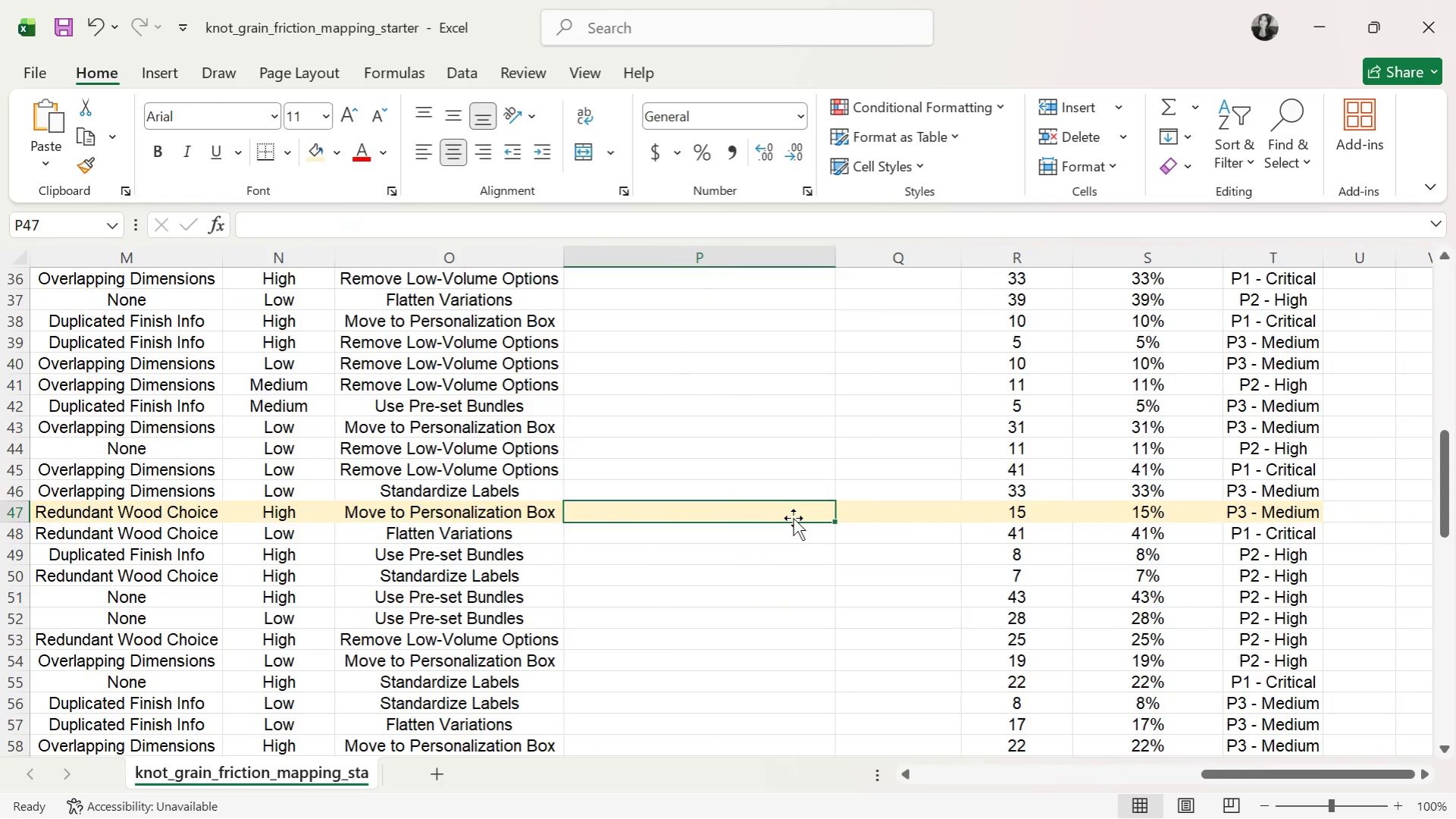 
type(Creator Desk Bundle )
 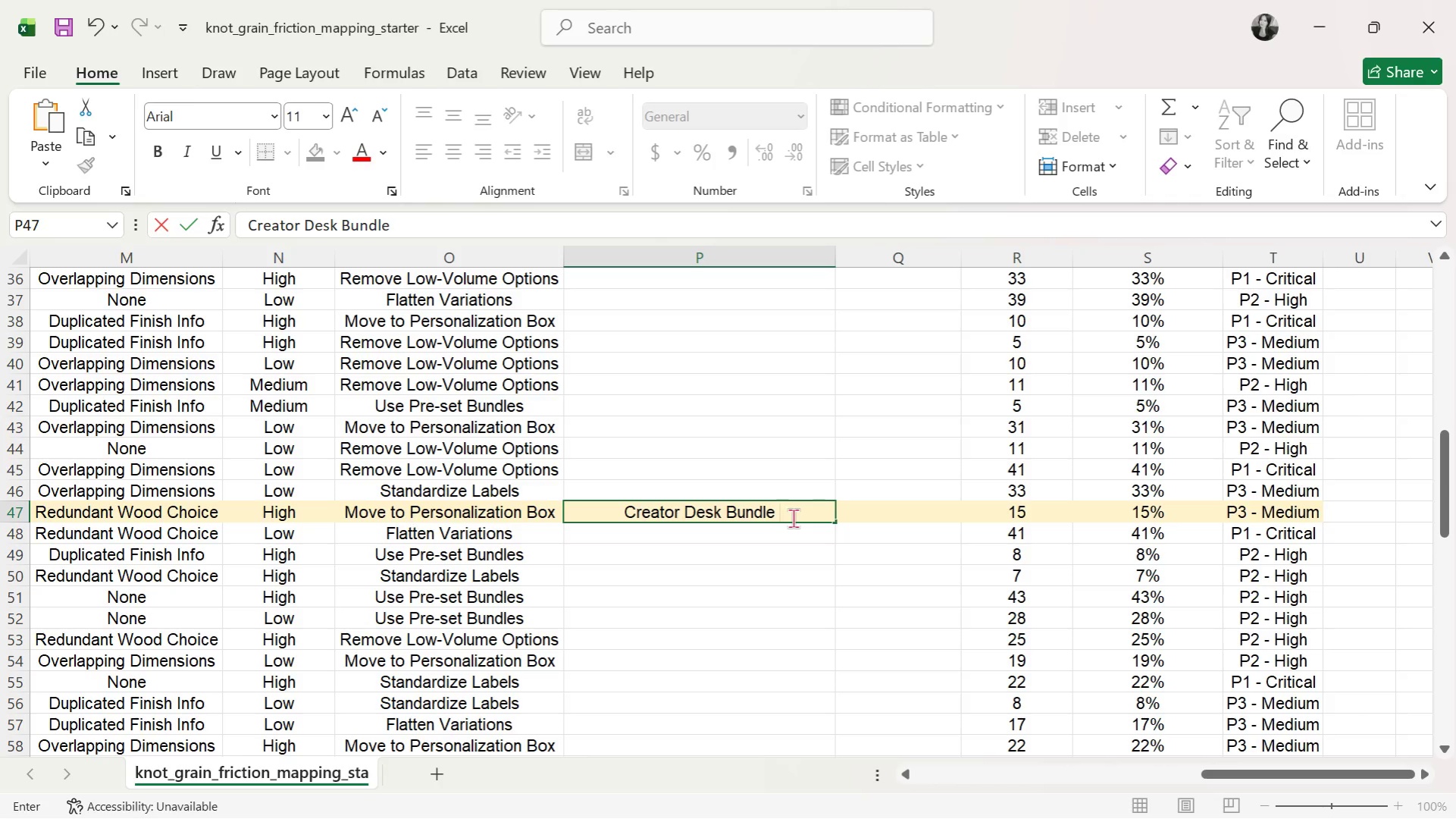 
key(ArrowRight)
 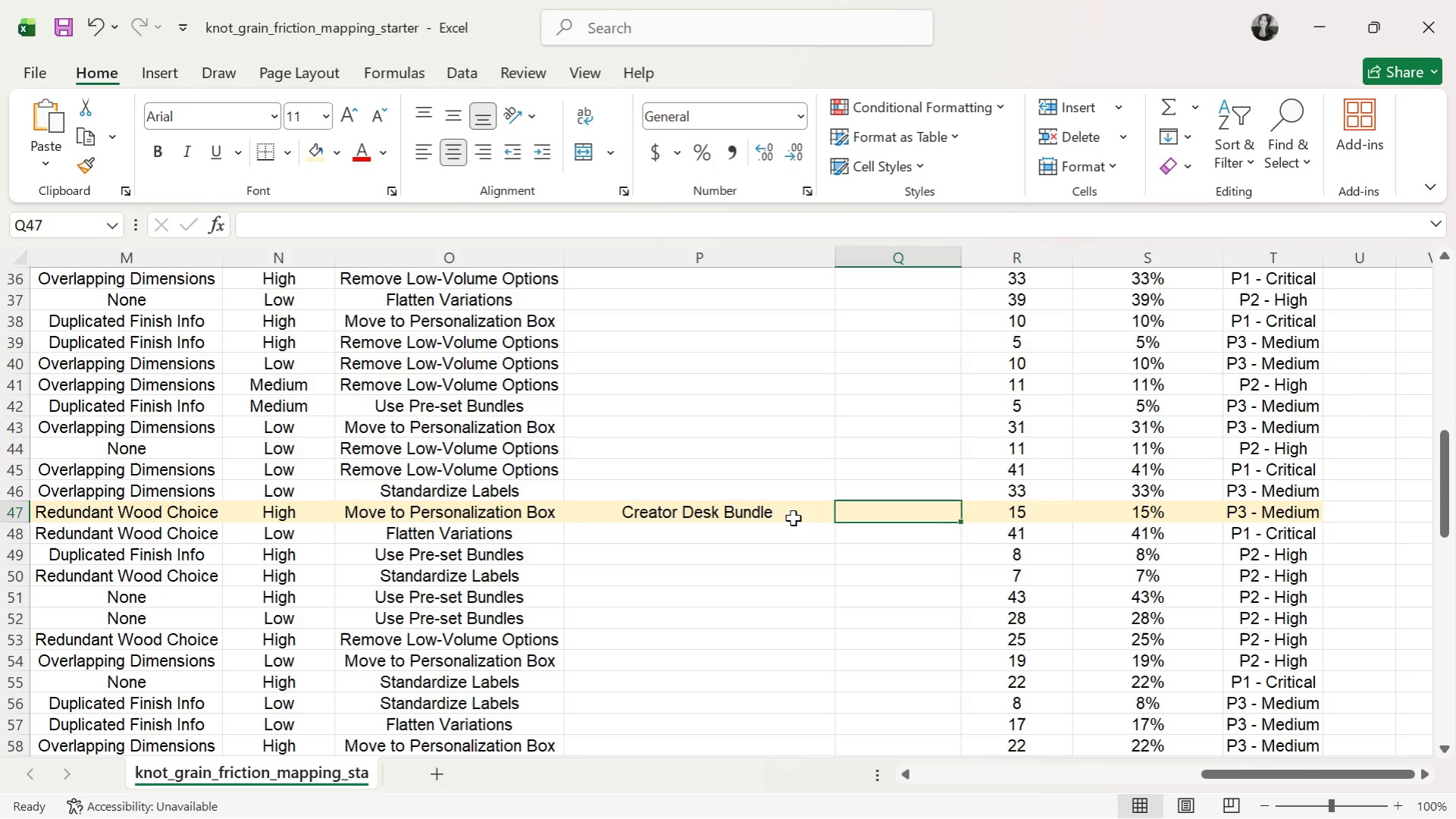 
key(8)
 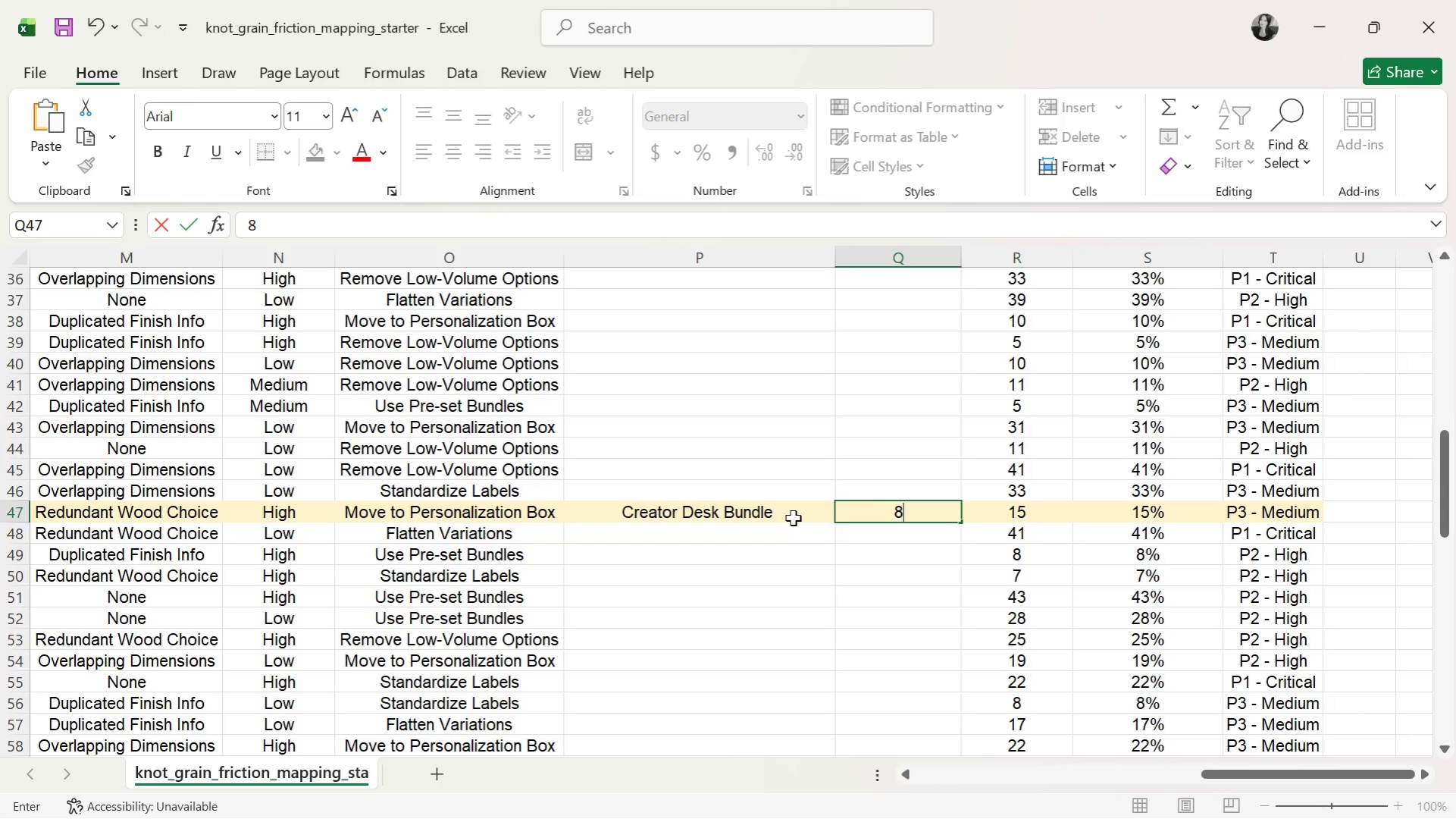 
key(Control+ControlLeft)
 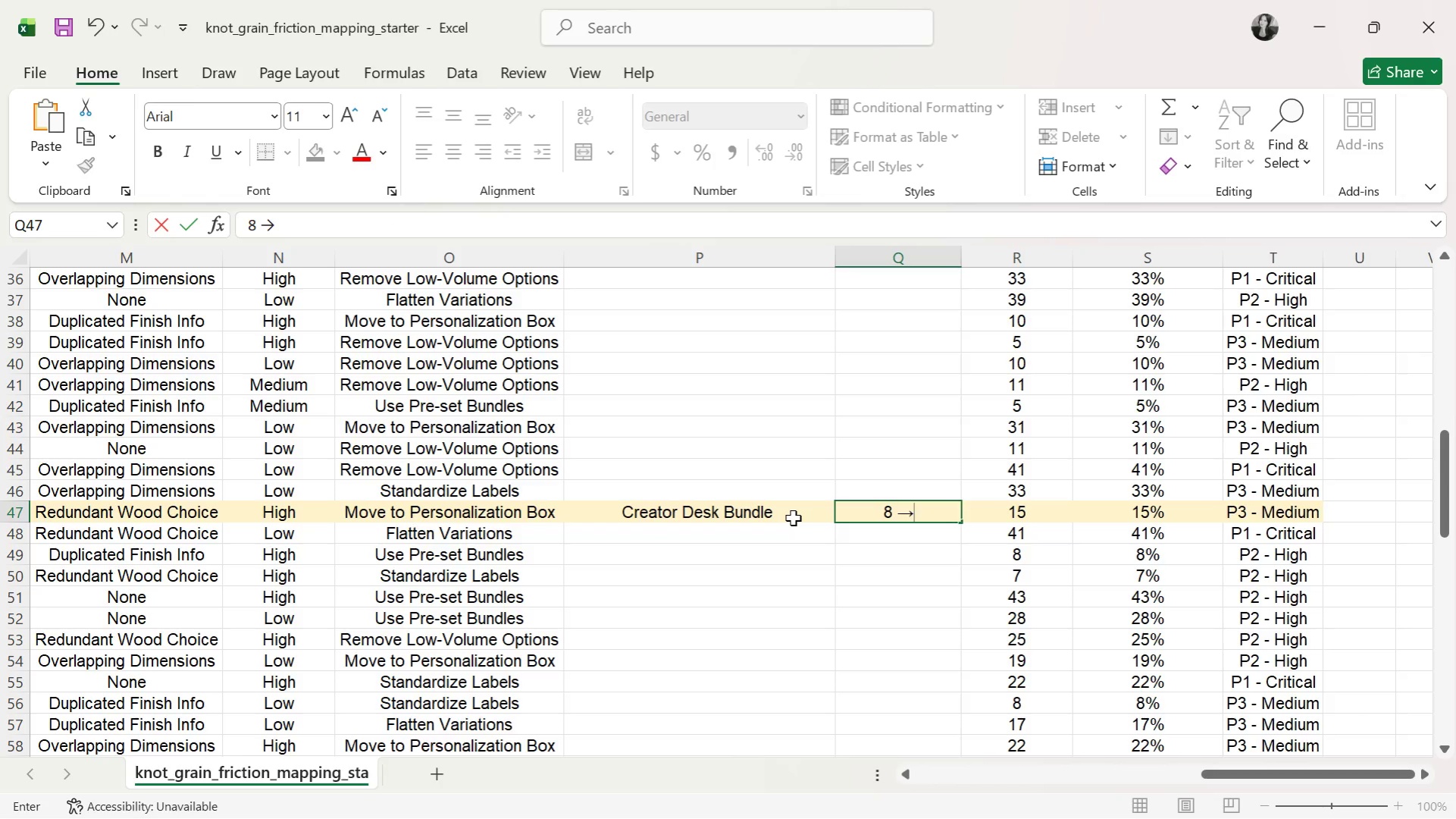 
key(Control+V)
 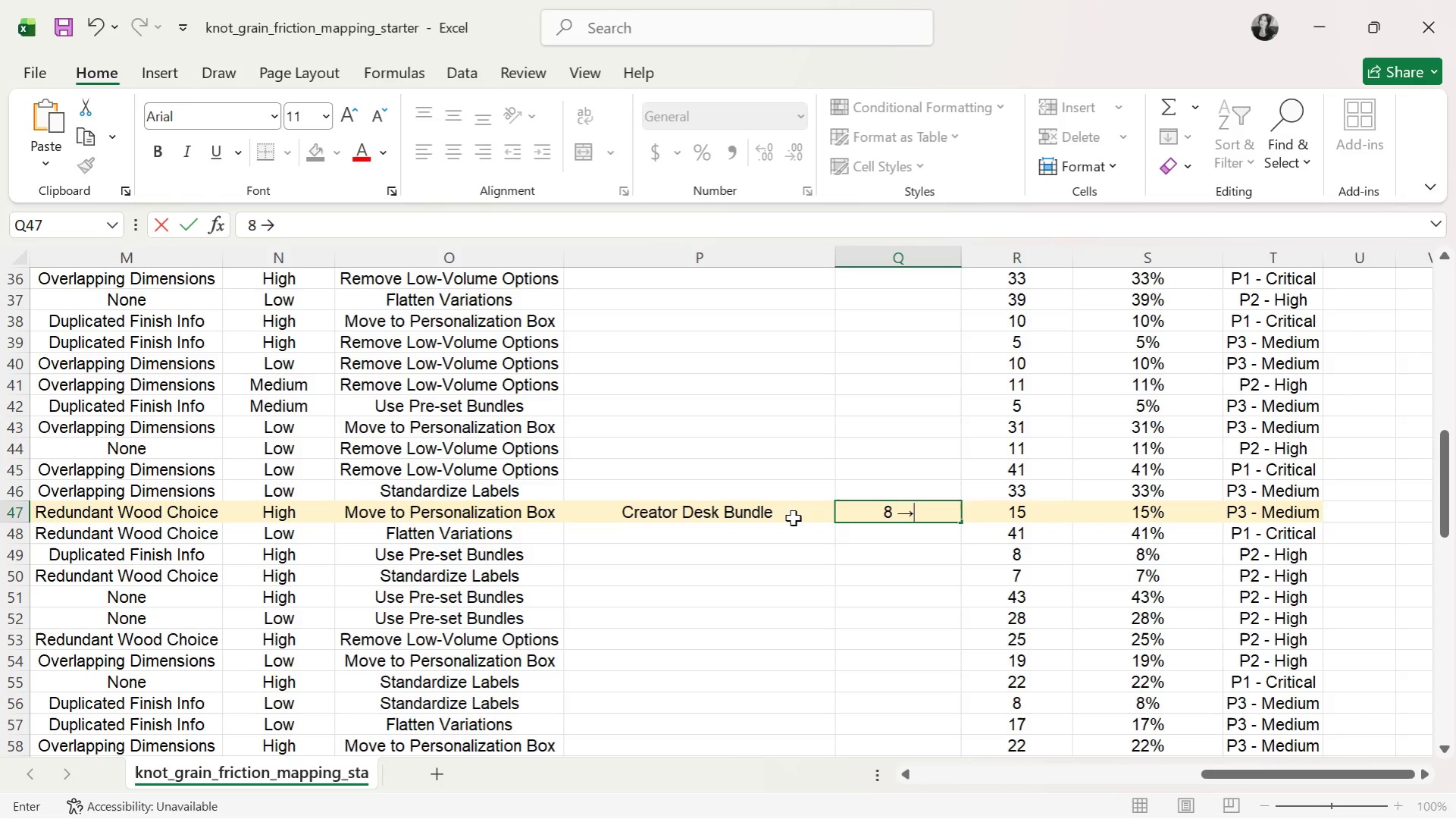 
key(Space)
 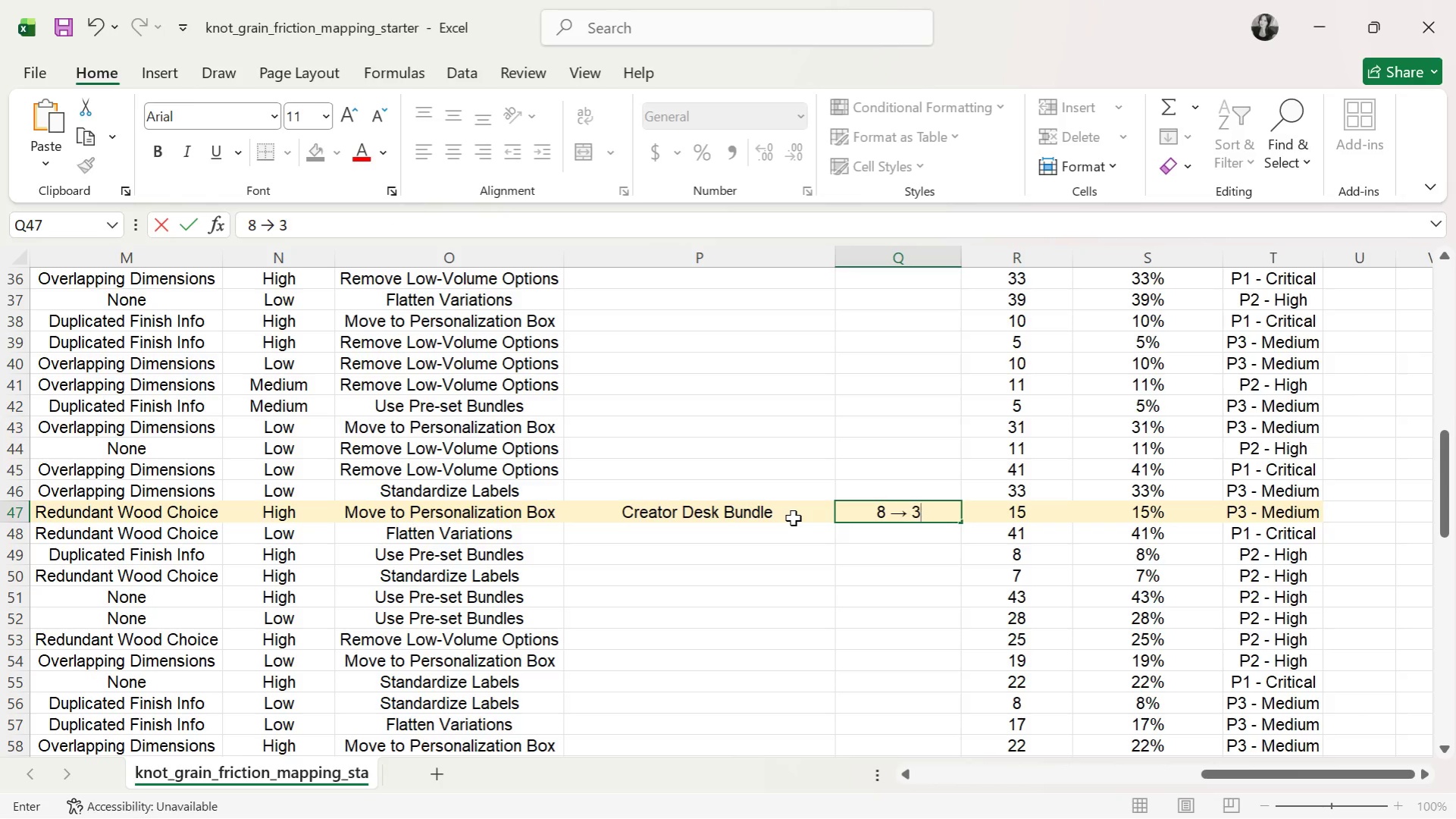 
key(3)